 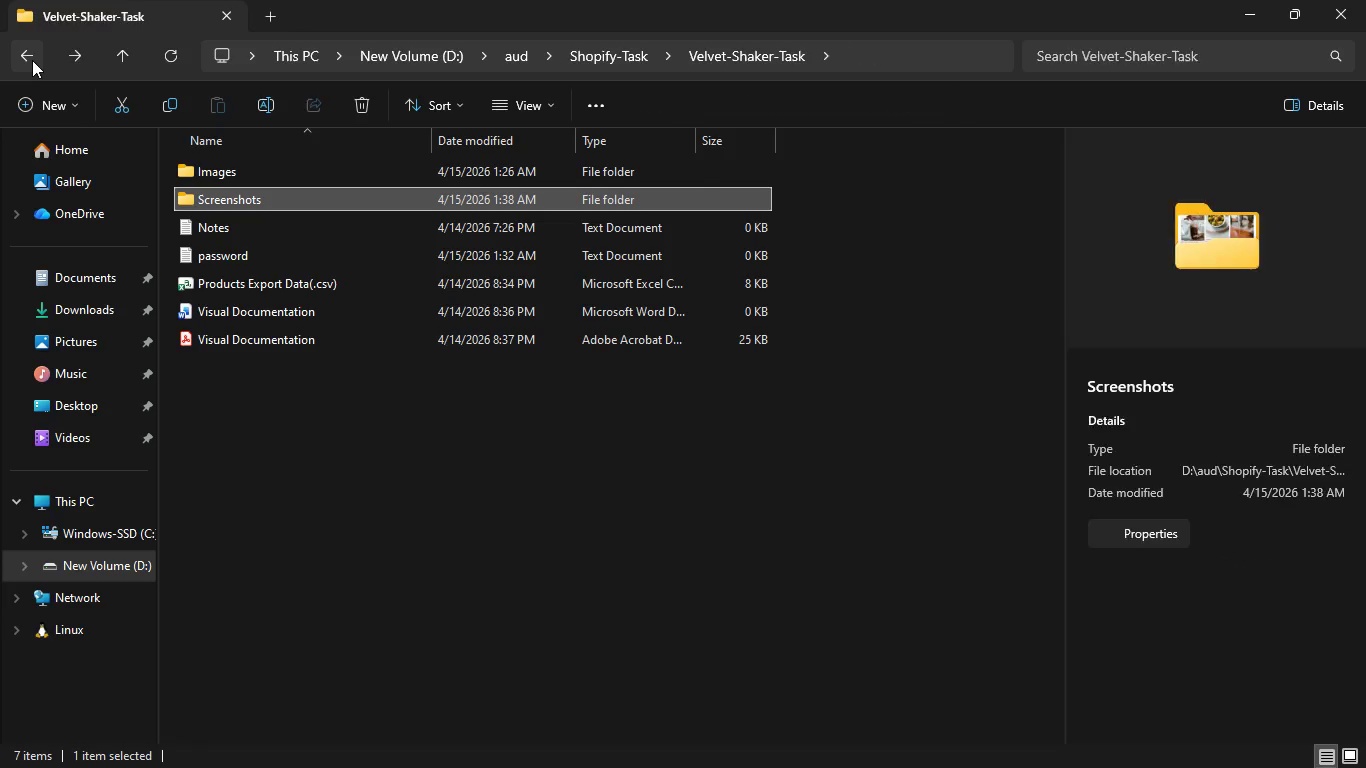 
double_click([322, 306])
 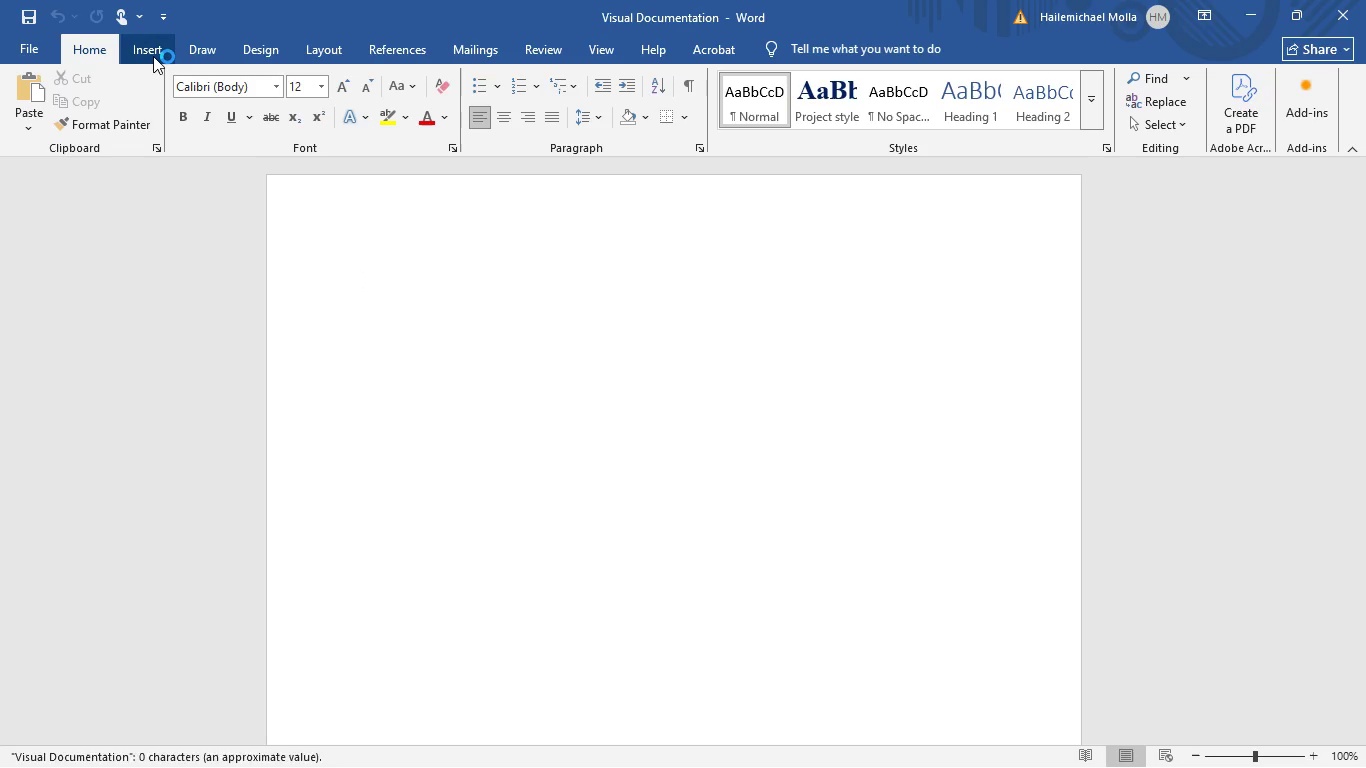 
left_click([197, 115])
 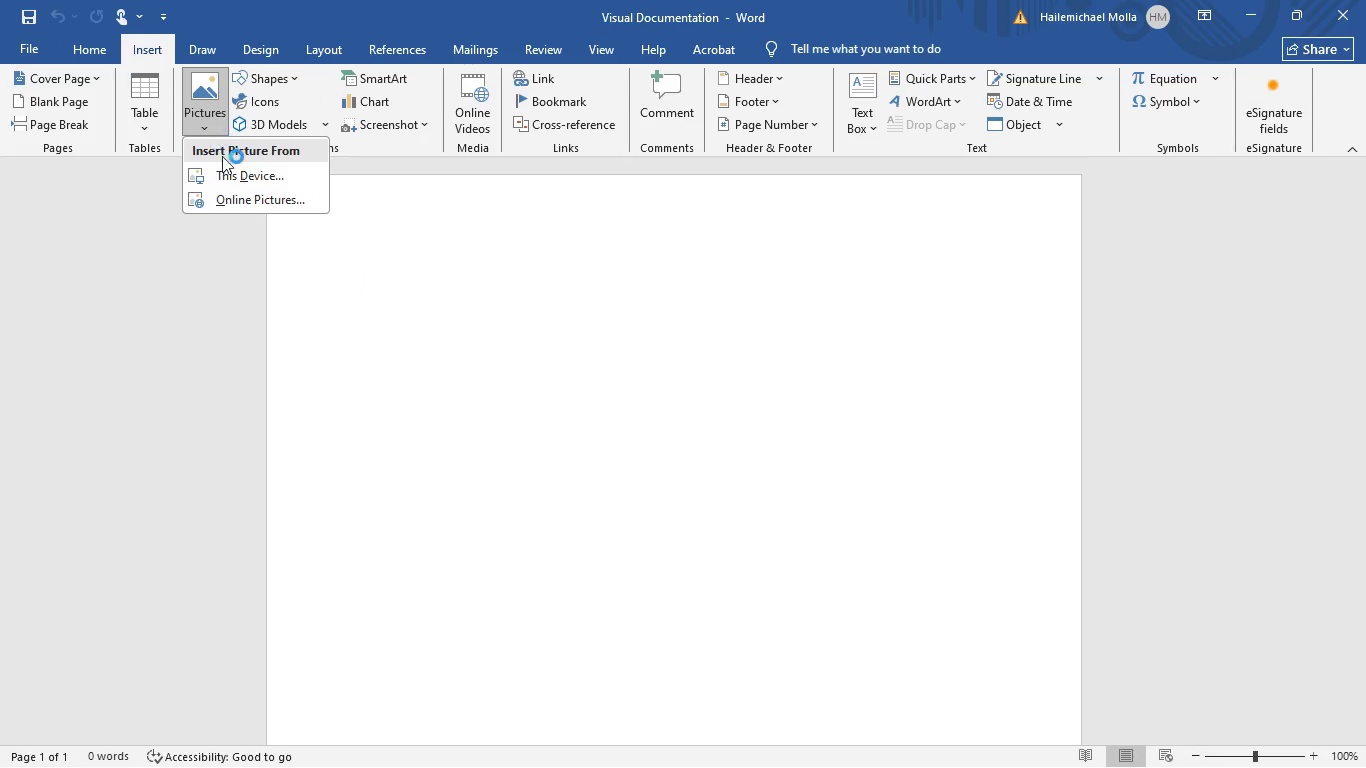 
mouse_move([217, 178])
 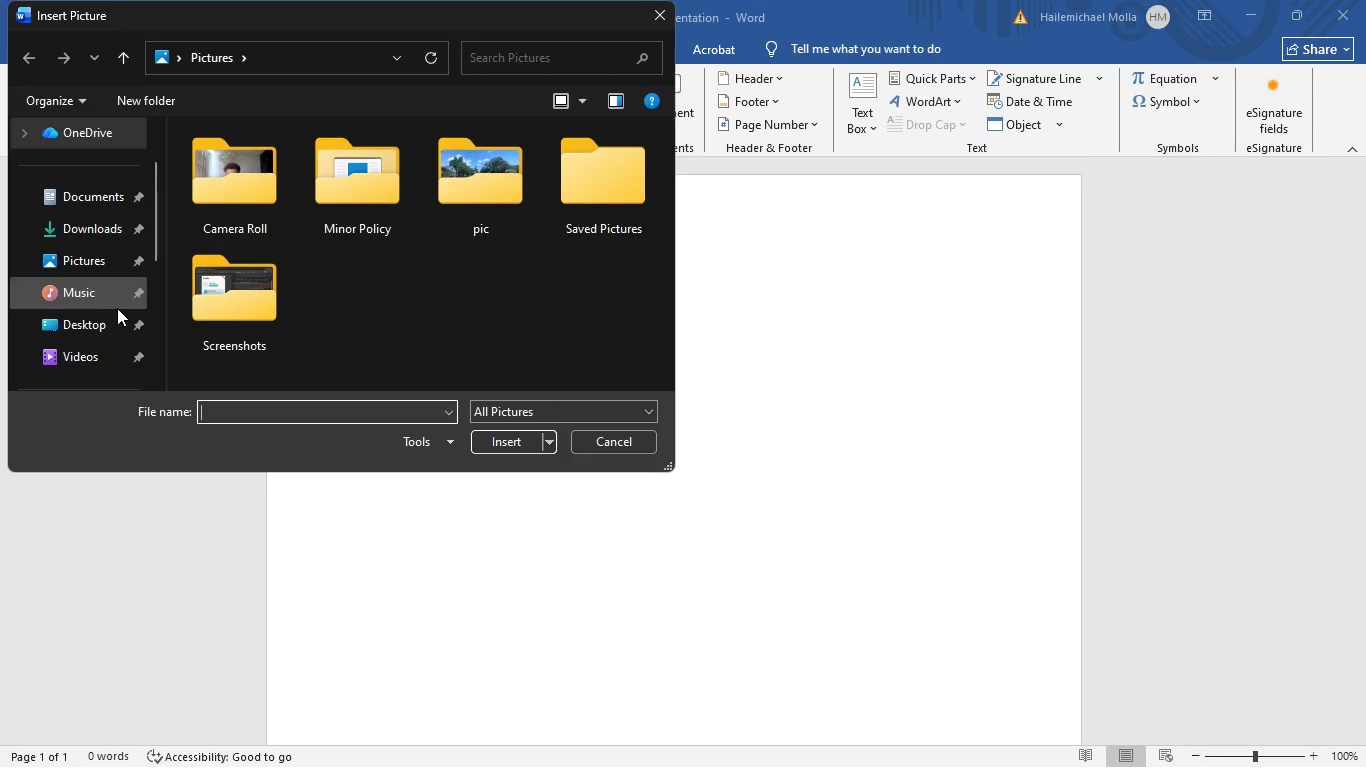 
scroll: coordinate [118, 296], scroll_direction: down, amount: 6.0
 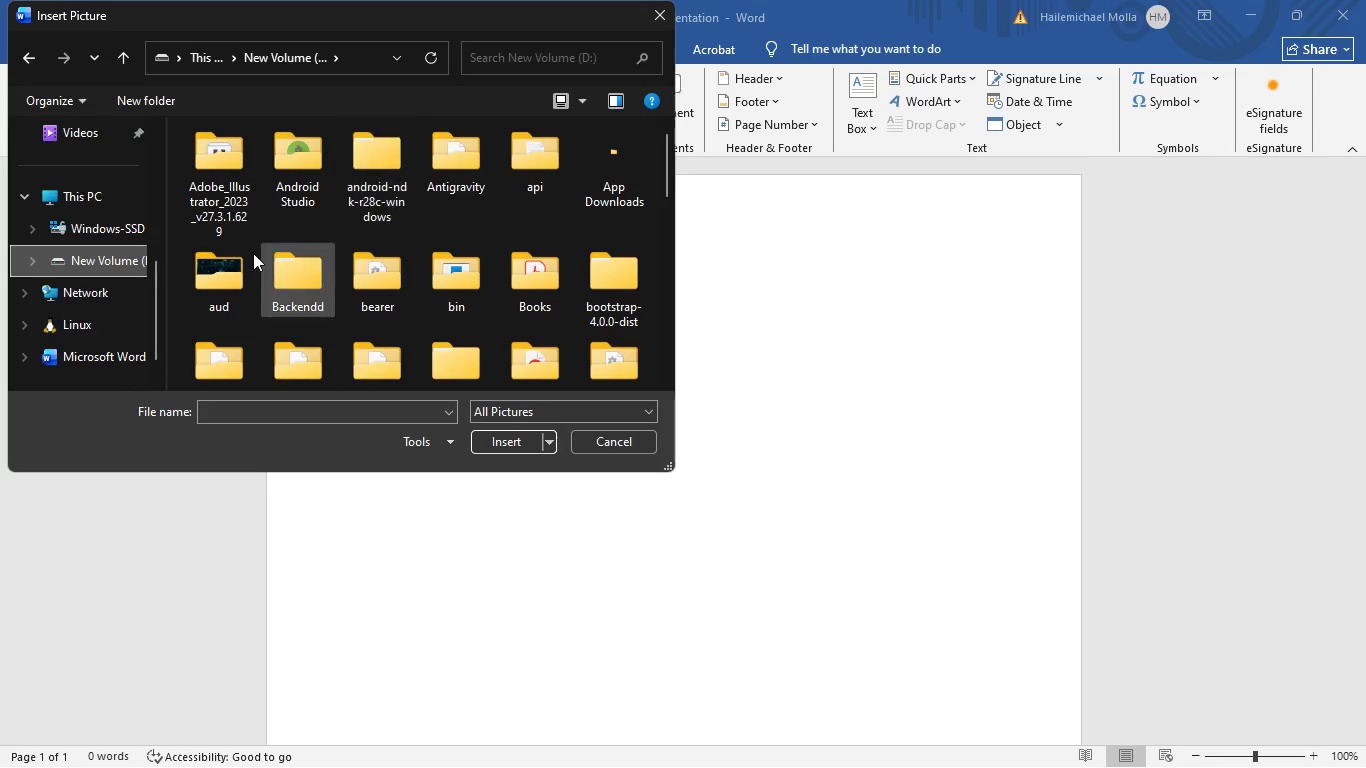 
double_click([206, 281])
 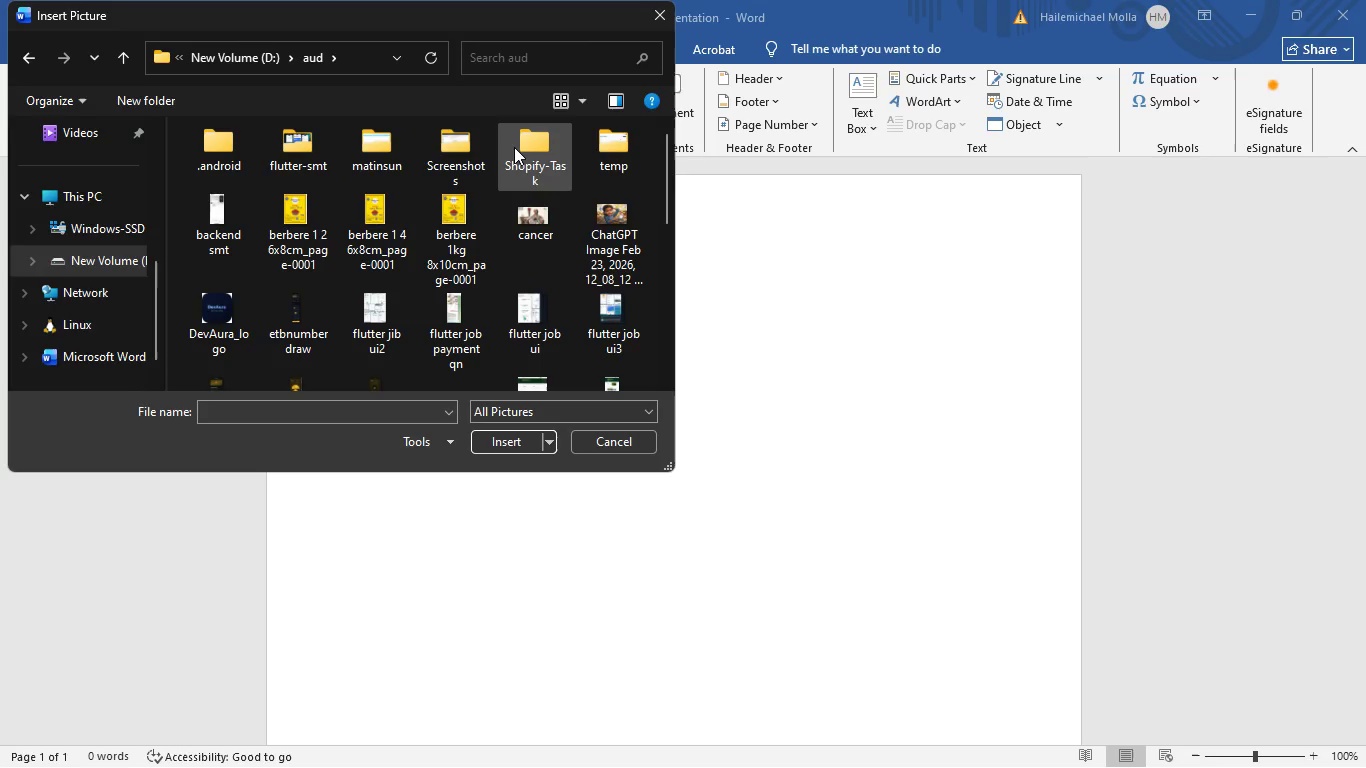 
double_click([515, 147])
 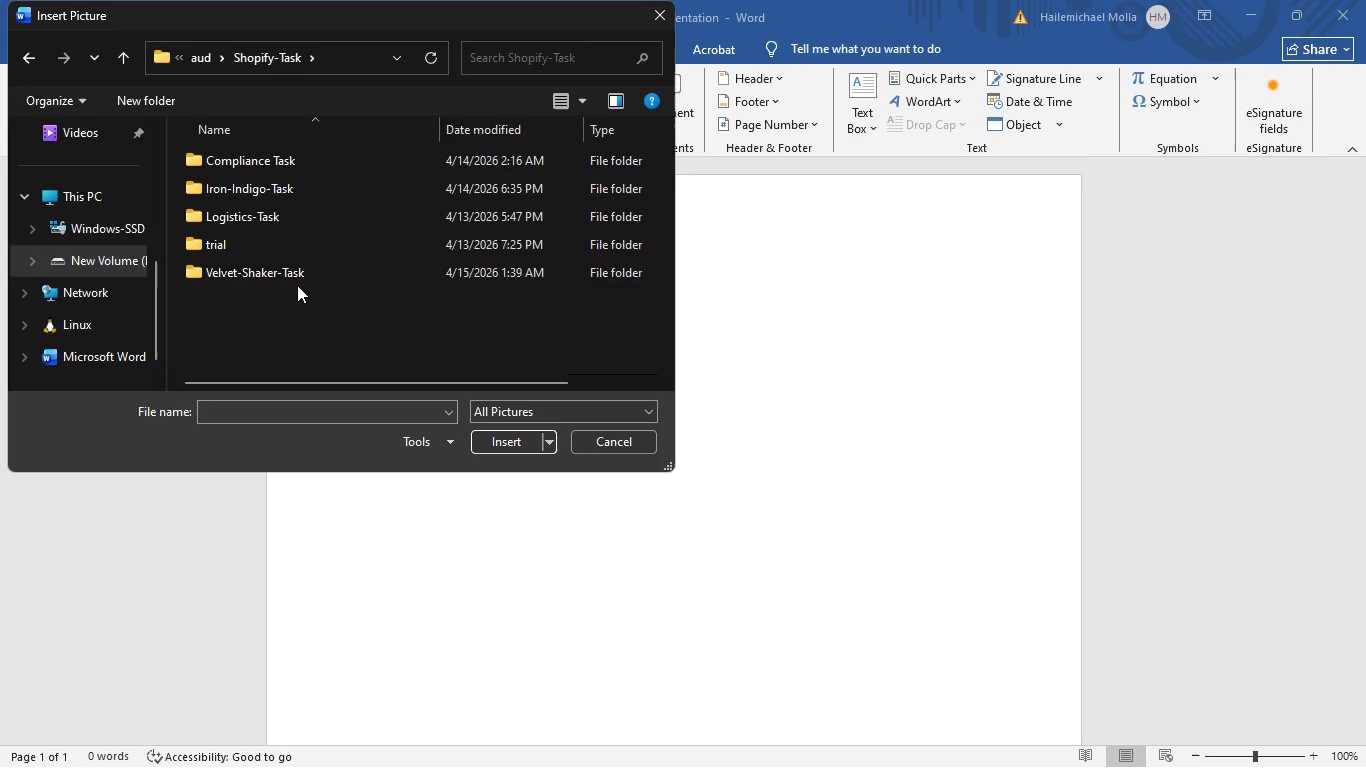 
double_click([297, 264])
 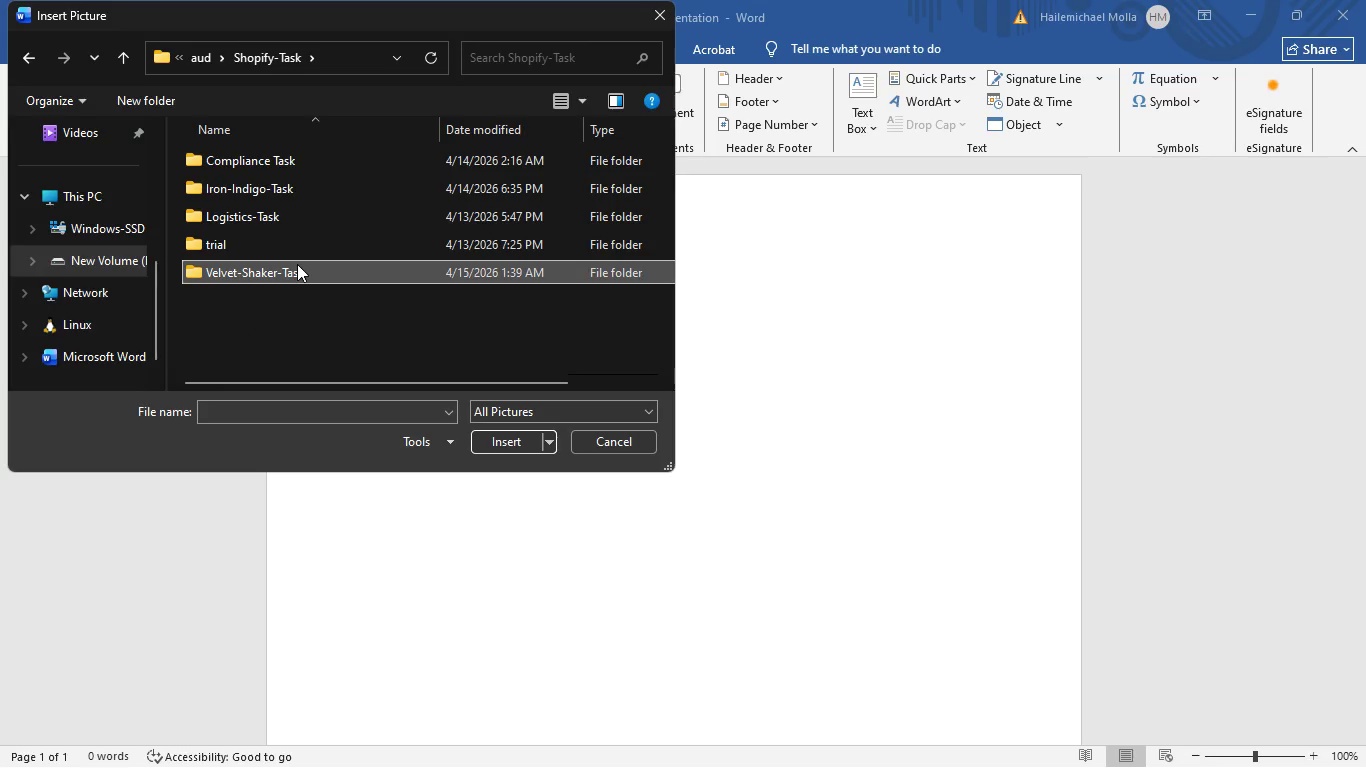 
triple_click([297, 264])
 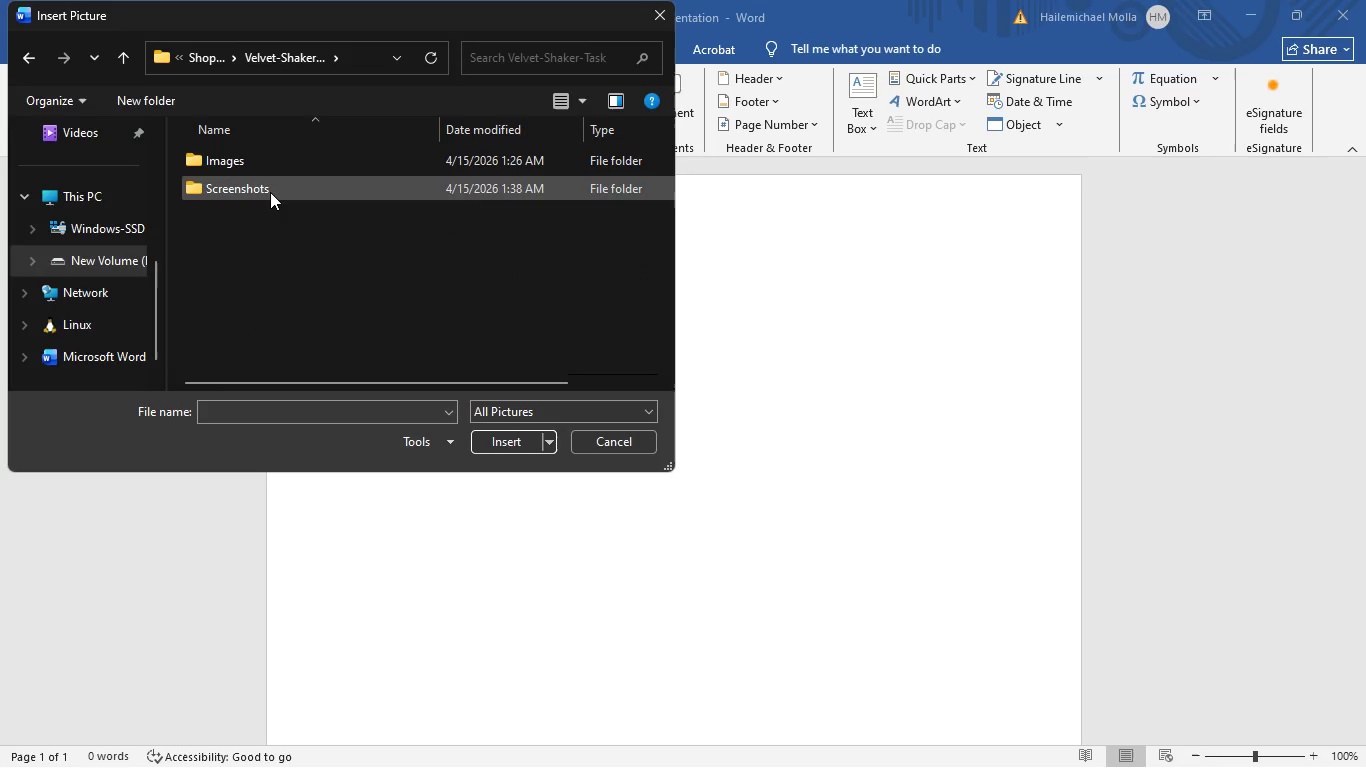 
double_click([270, 190])
 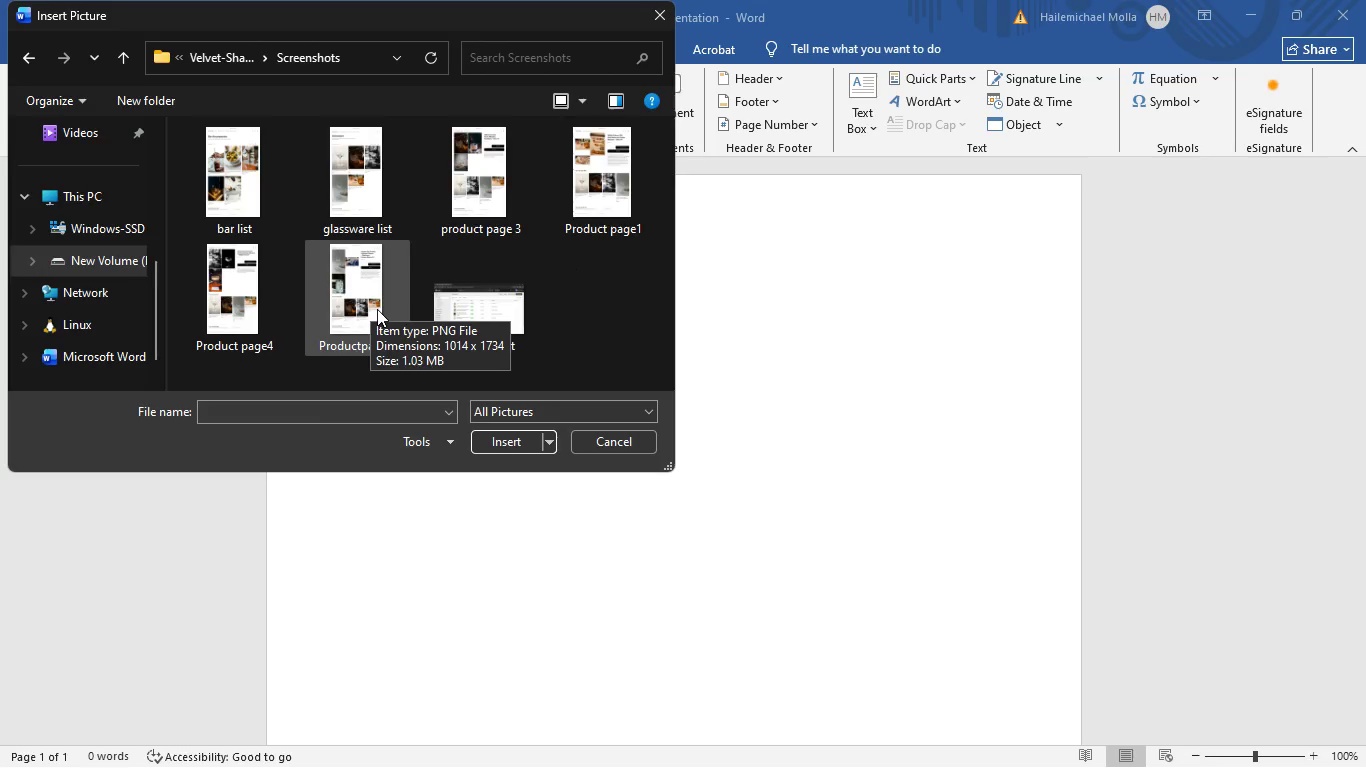 
hold_key(key=ControlLeft, duration=8.81)
left_click([511, 312])
 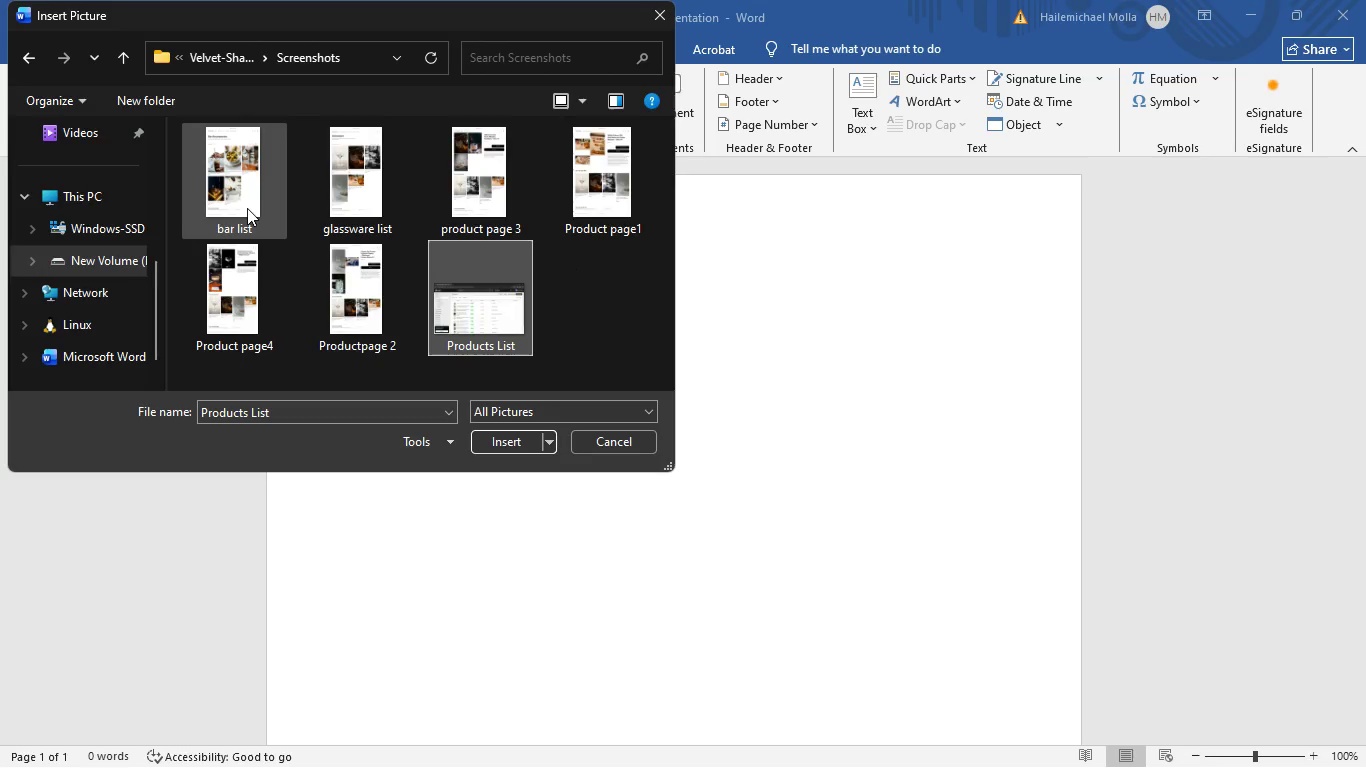 
left_click([342, 190])
 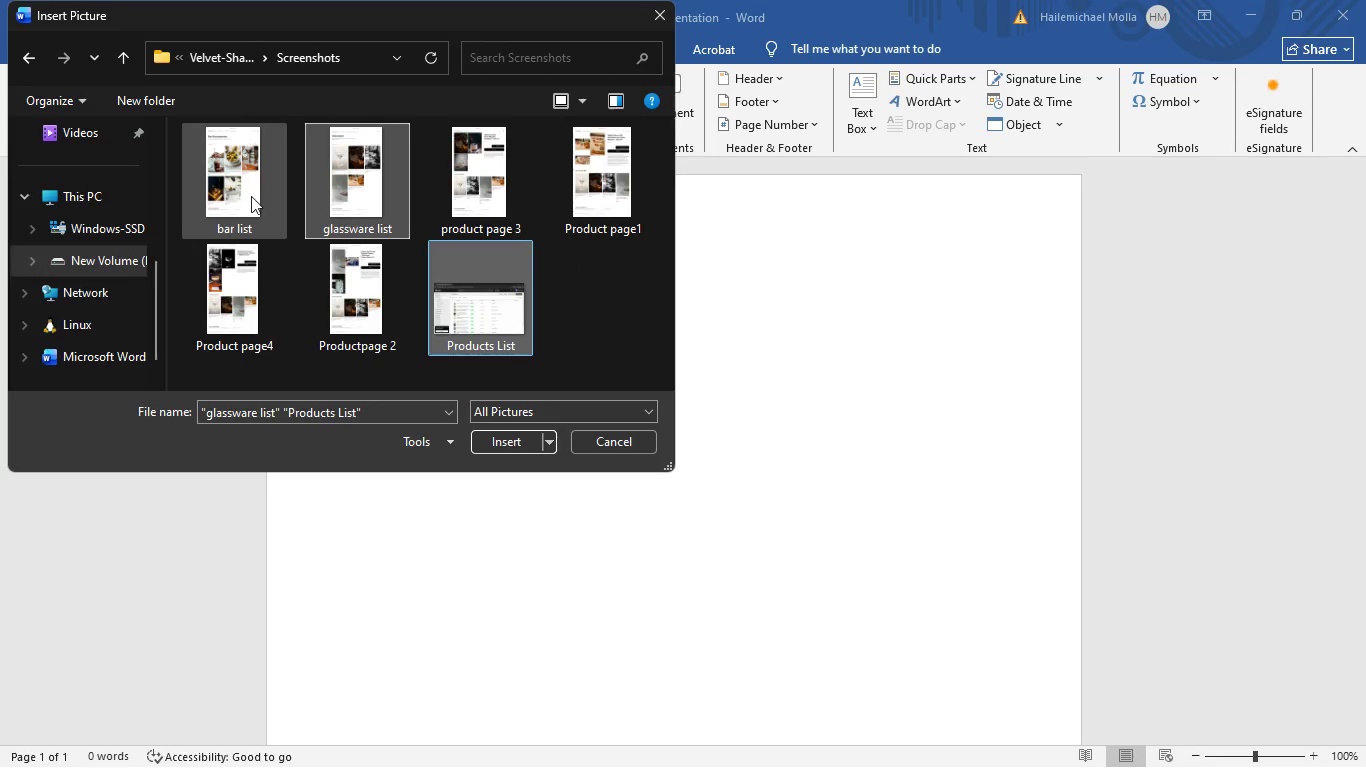 
left_click([250, 196])
 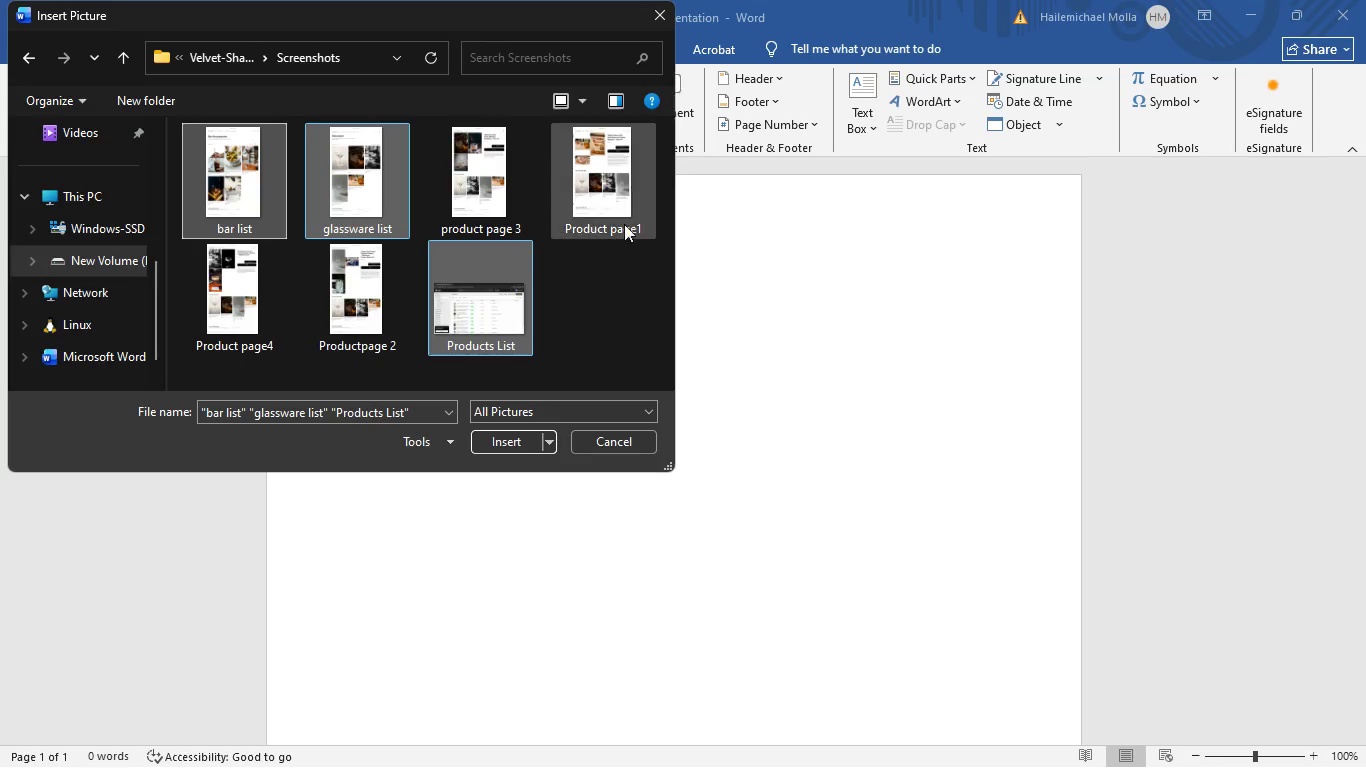 
left_click([627, 219])
 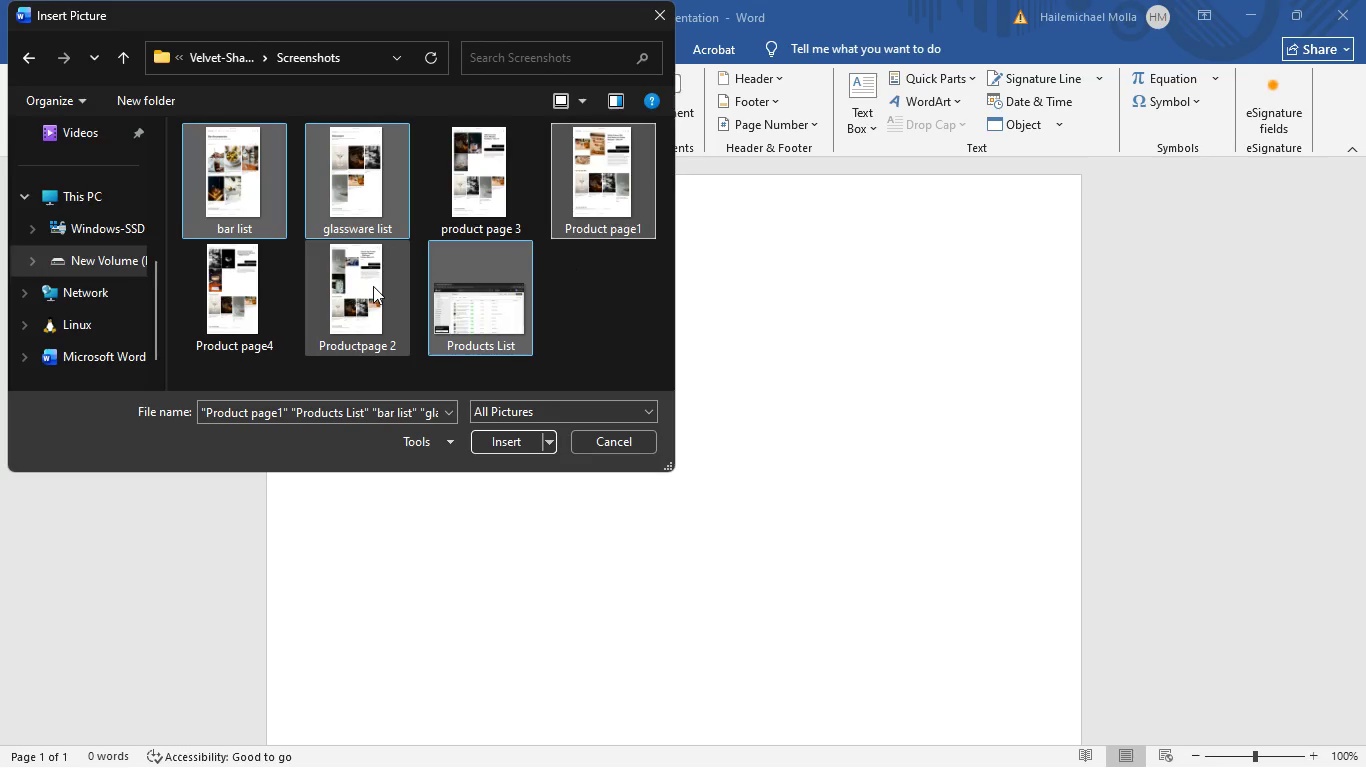 
left_click([372, 293])
 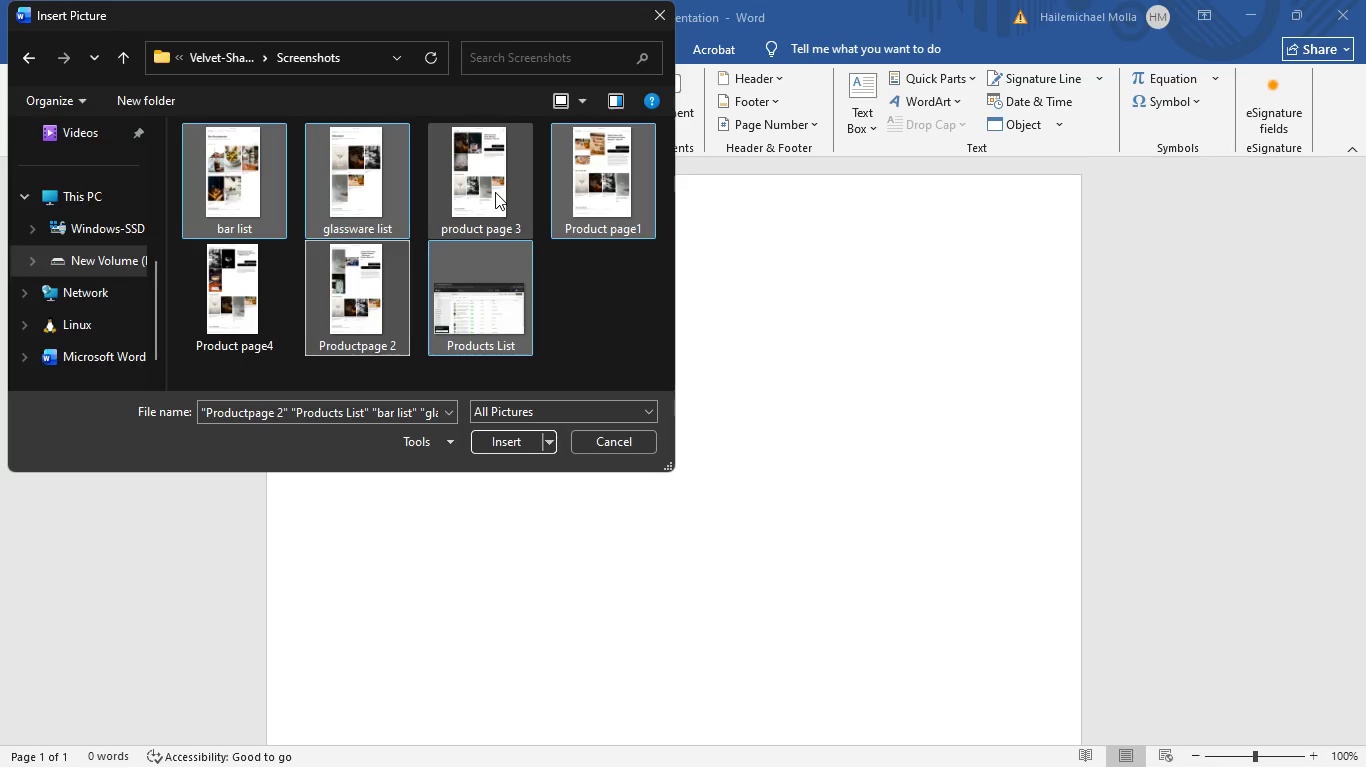 
left_click([495, 192])
 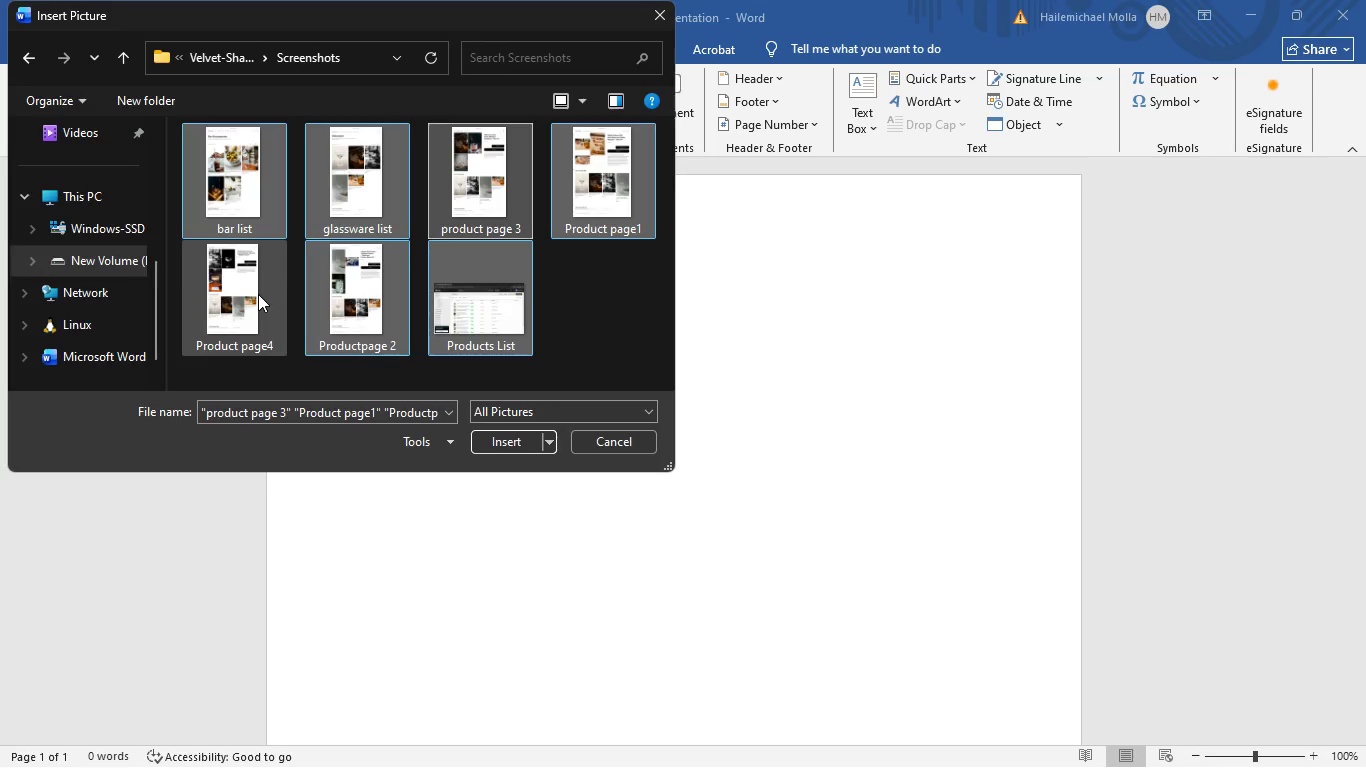 
left_click([257, 295])
 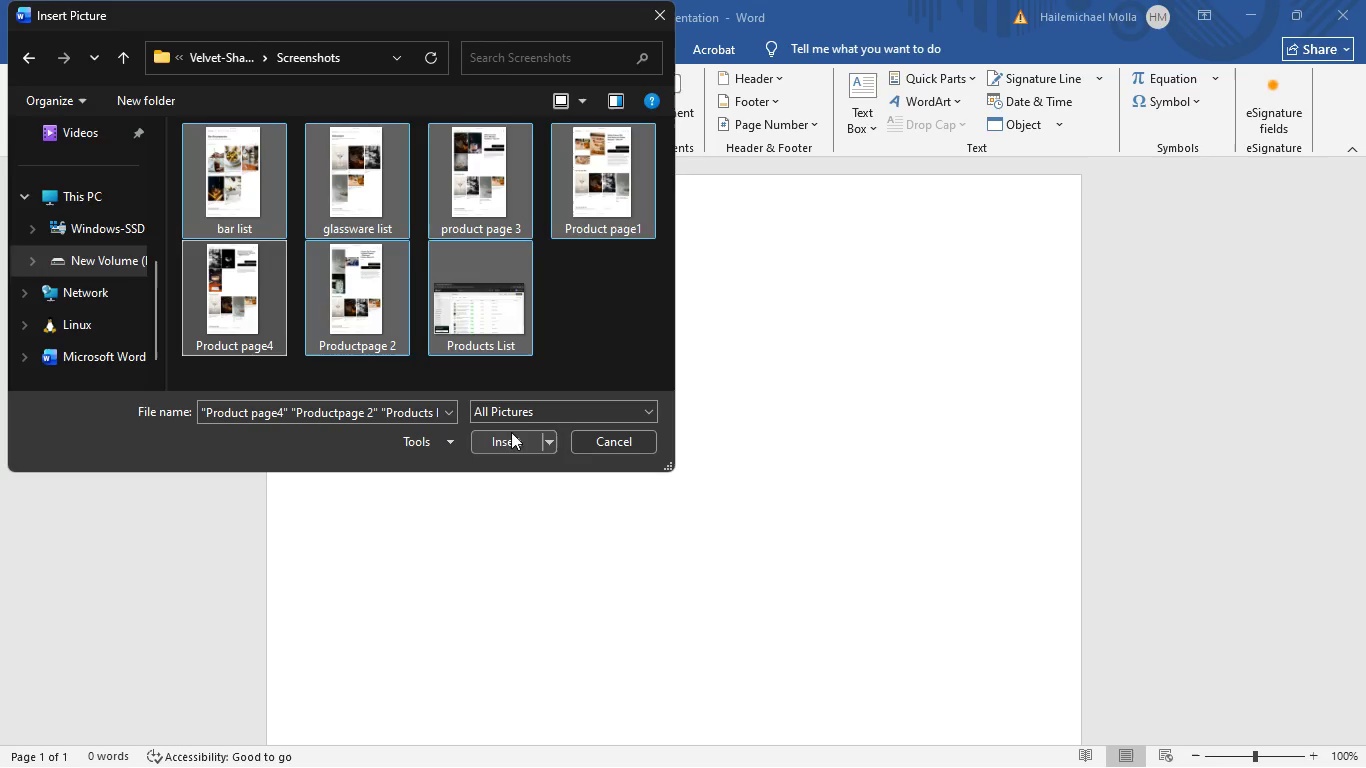 
left_click([507, 438])
 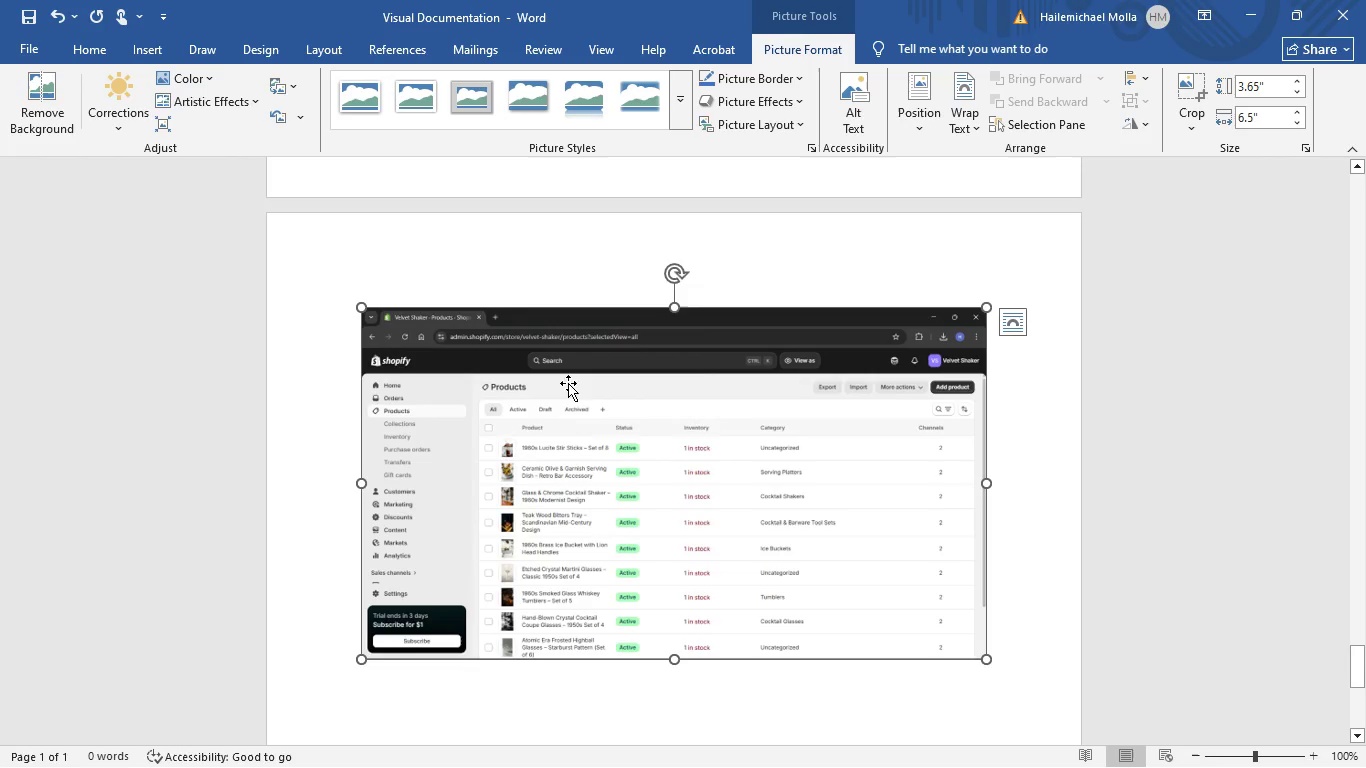 
scroll: coordinate [577, 378], scroll_direction: down, amount: 10.0
 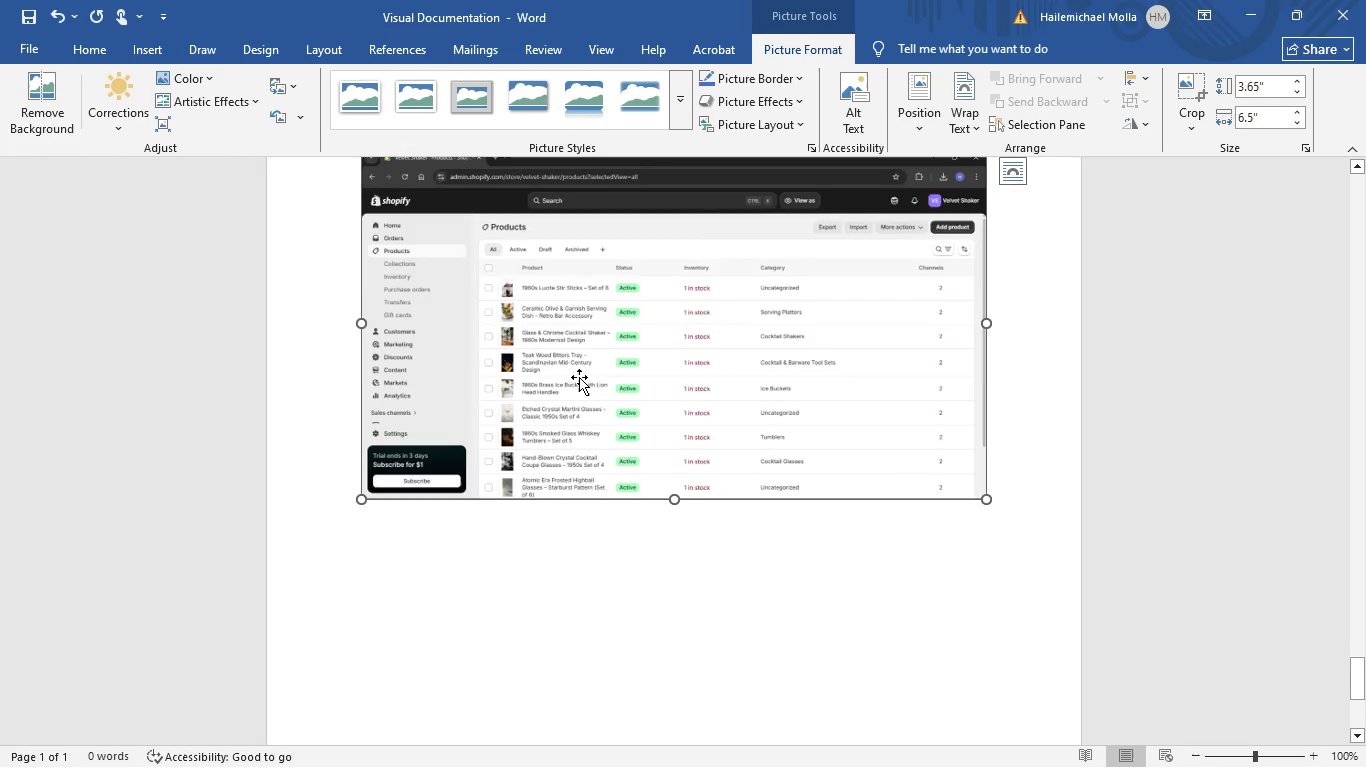 
scroll: coordinate [580, 377], scroll_direction: up, amount: 12.0
 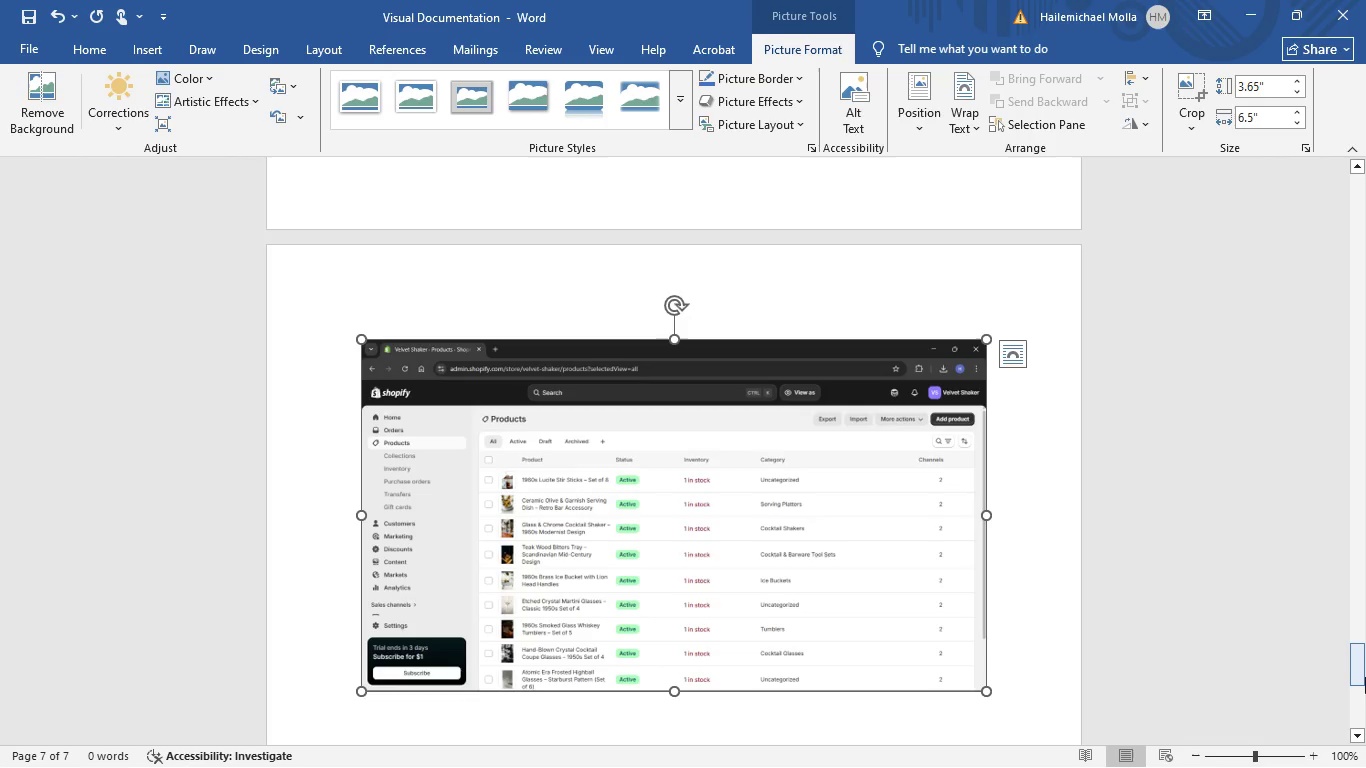 
left_click_drag(start_coordinate=[1363, 669], to_coordinate=[1363, 643])
 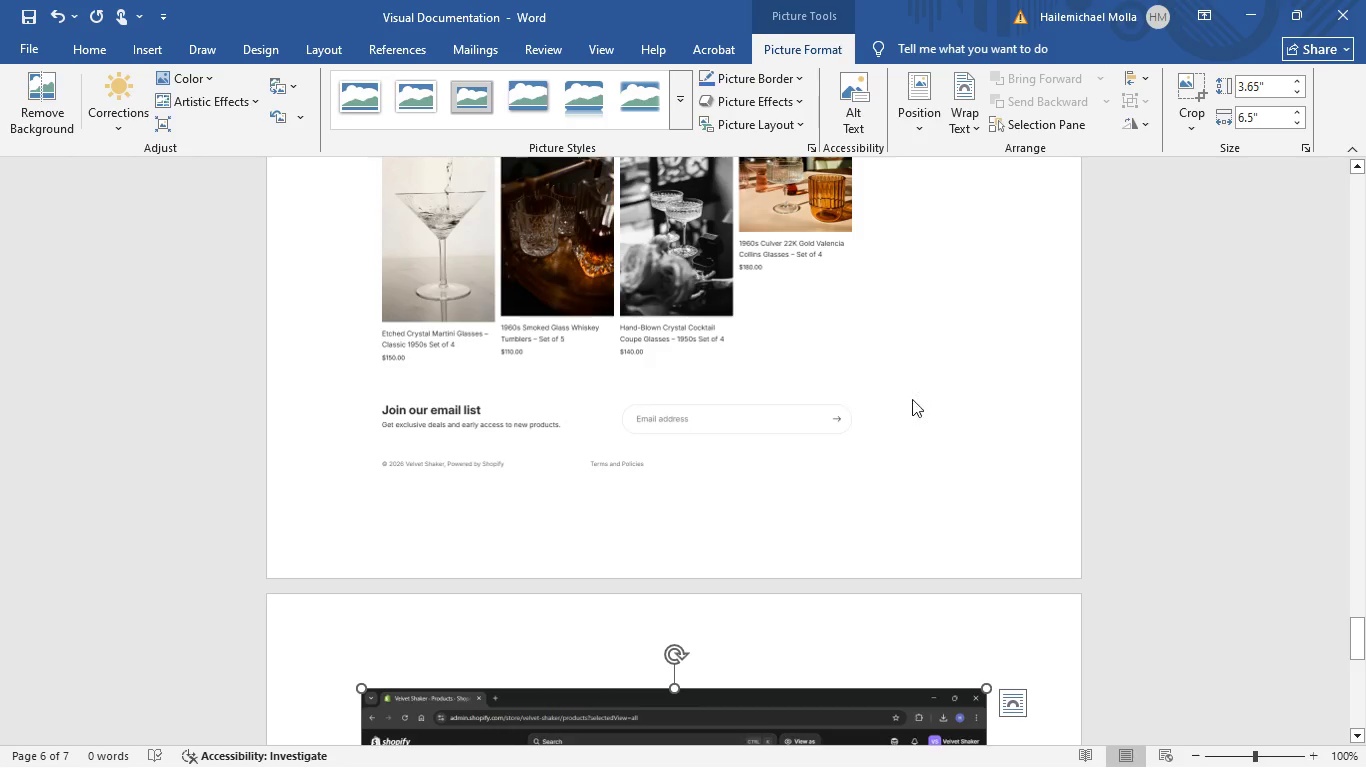 
left_click([988, 381])
 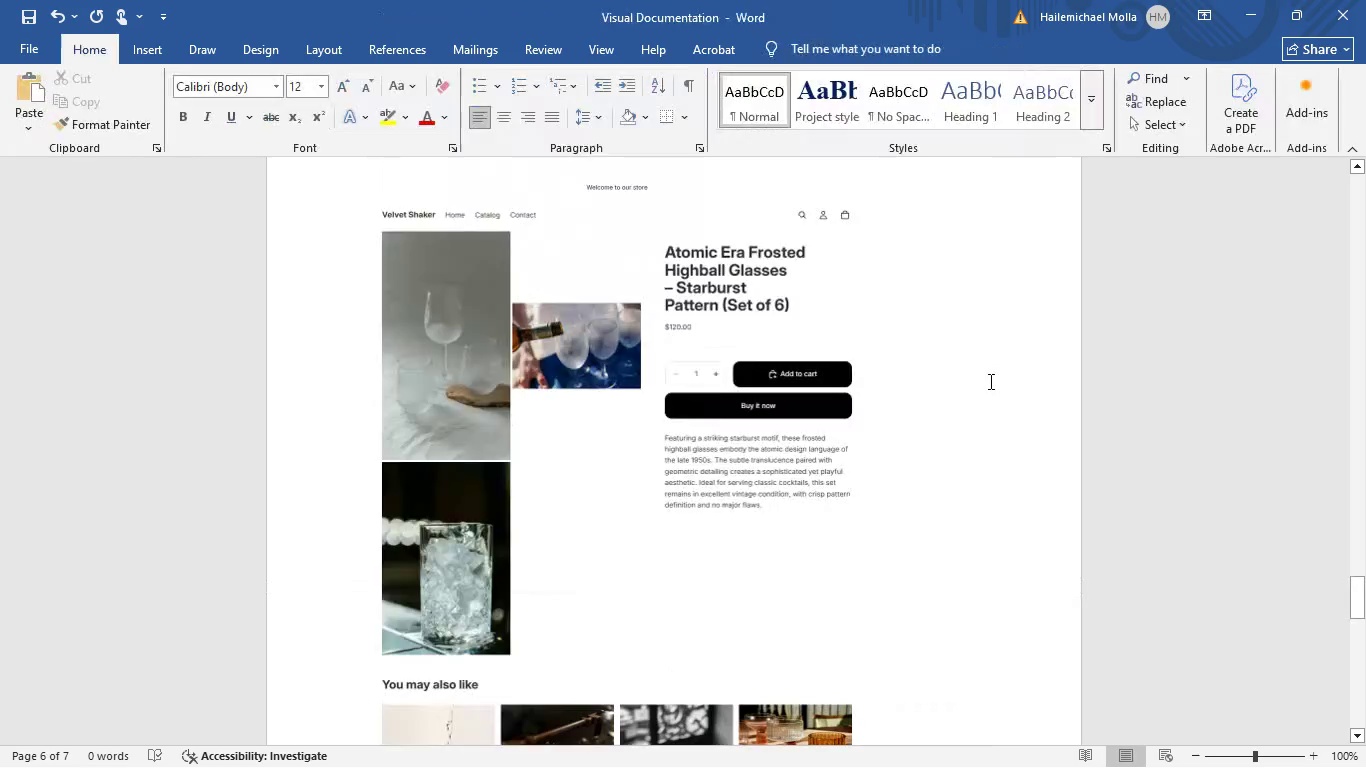 
key(Control+Z)
 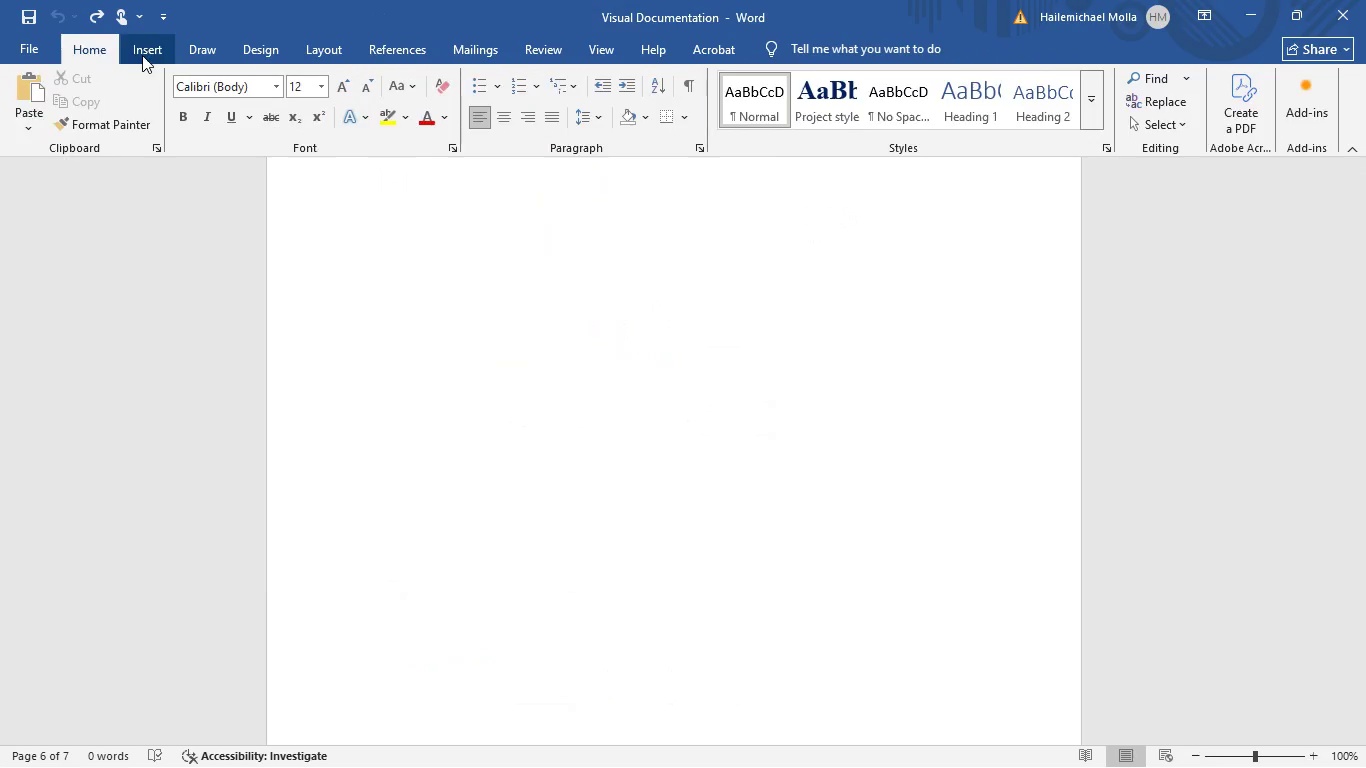 
left_click([200, 120])
 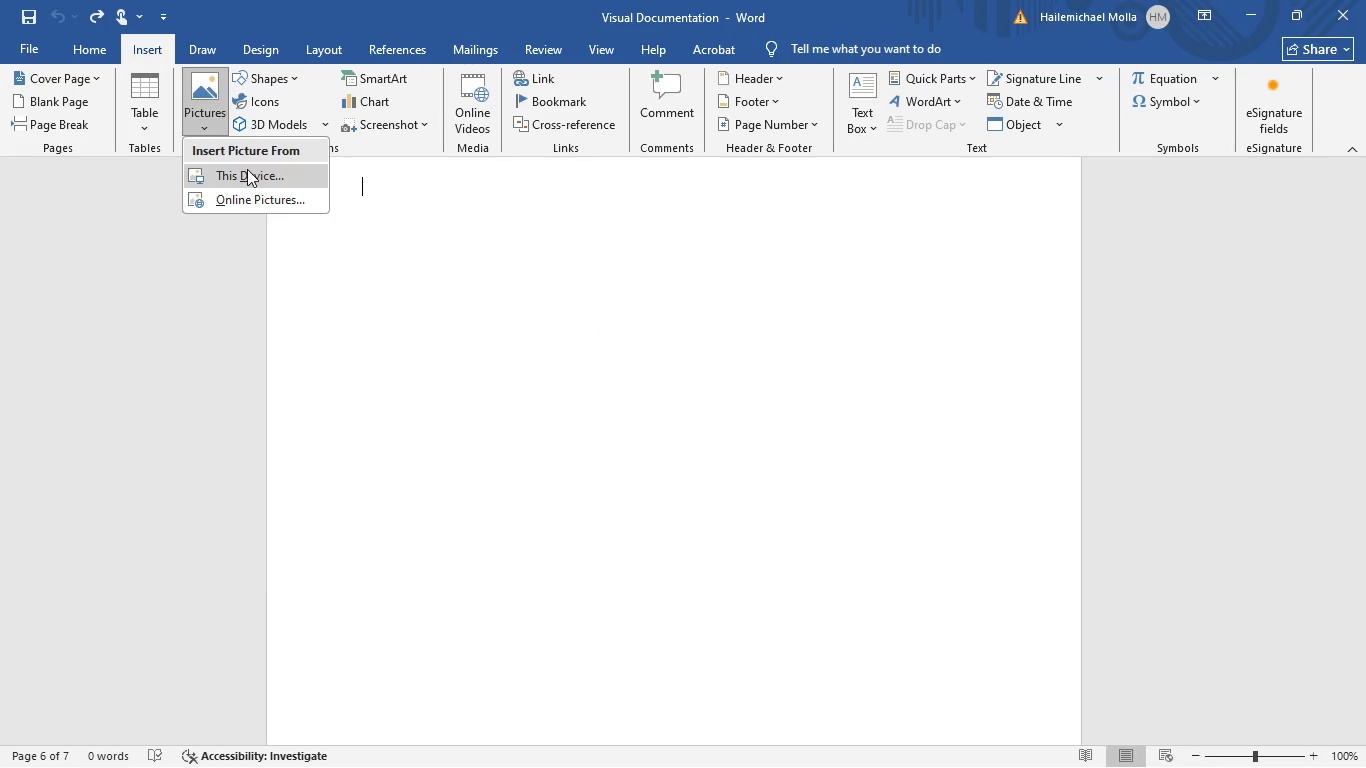 
left_click([247, 169])
 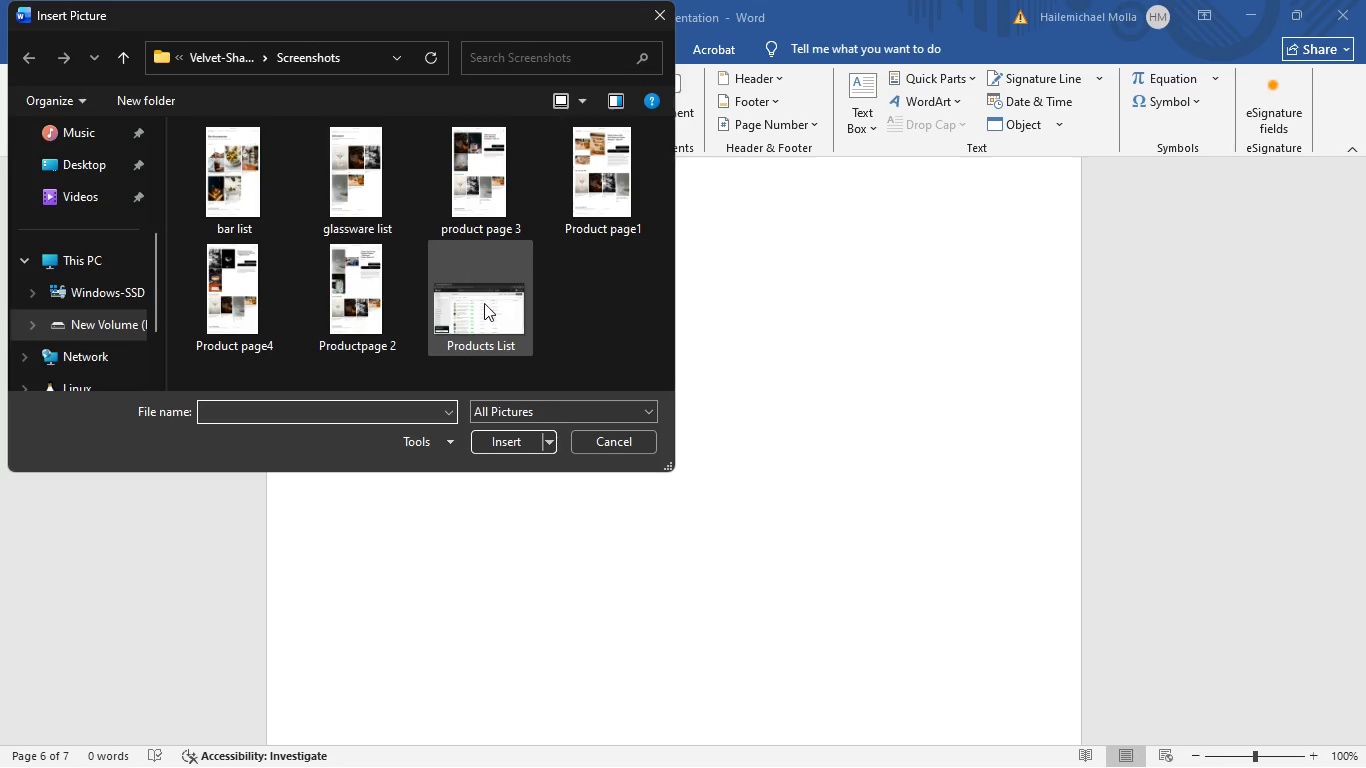 
double_click([488, 311])
 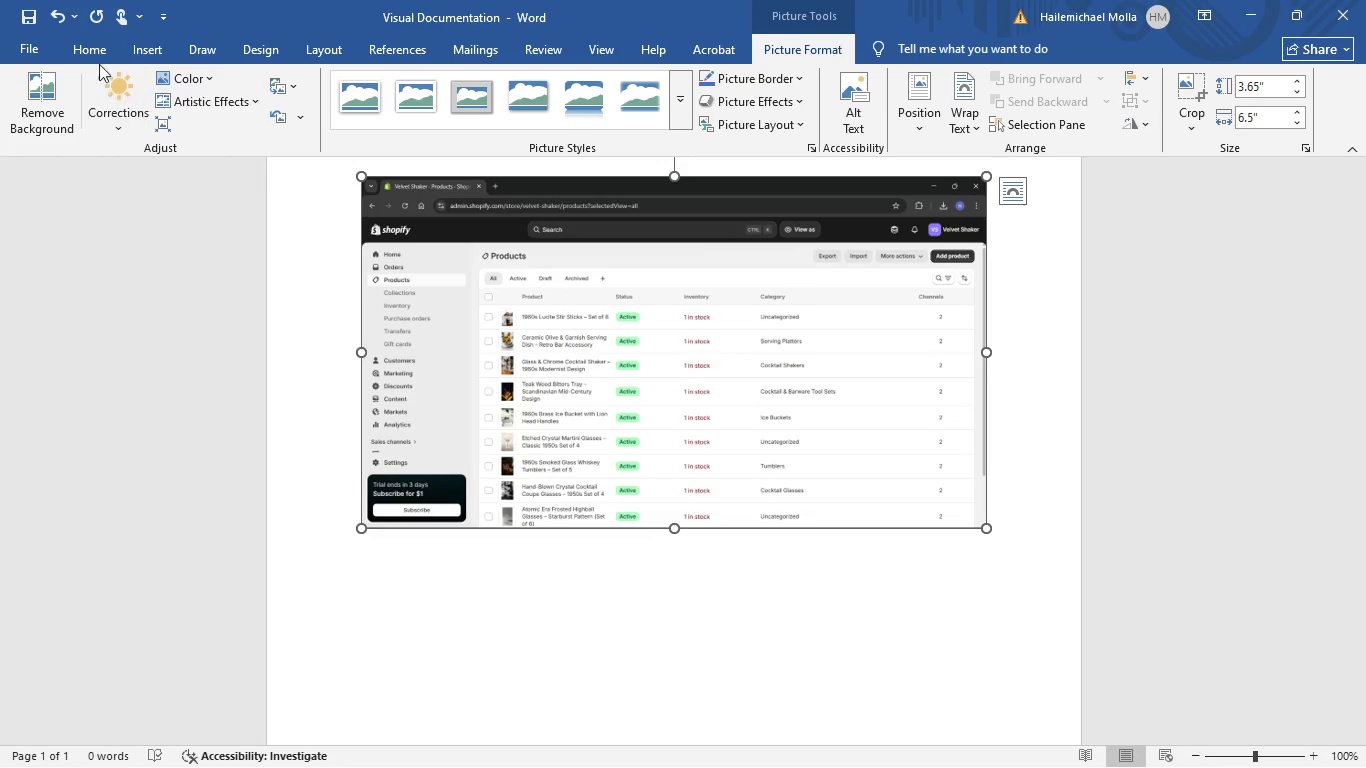 
left_click([134, 50])
 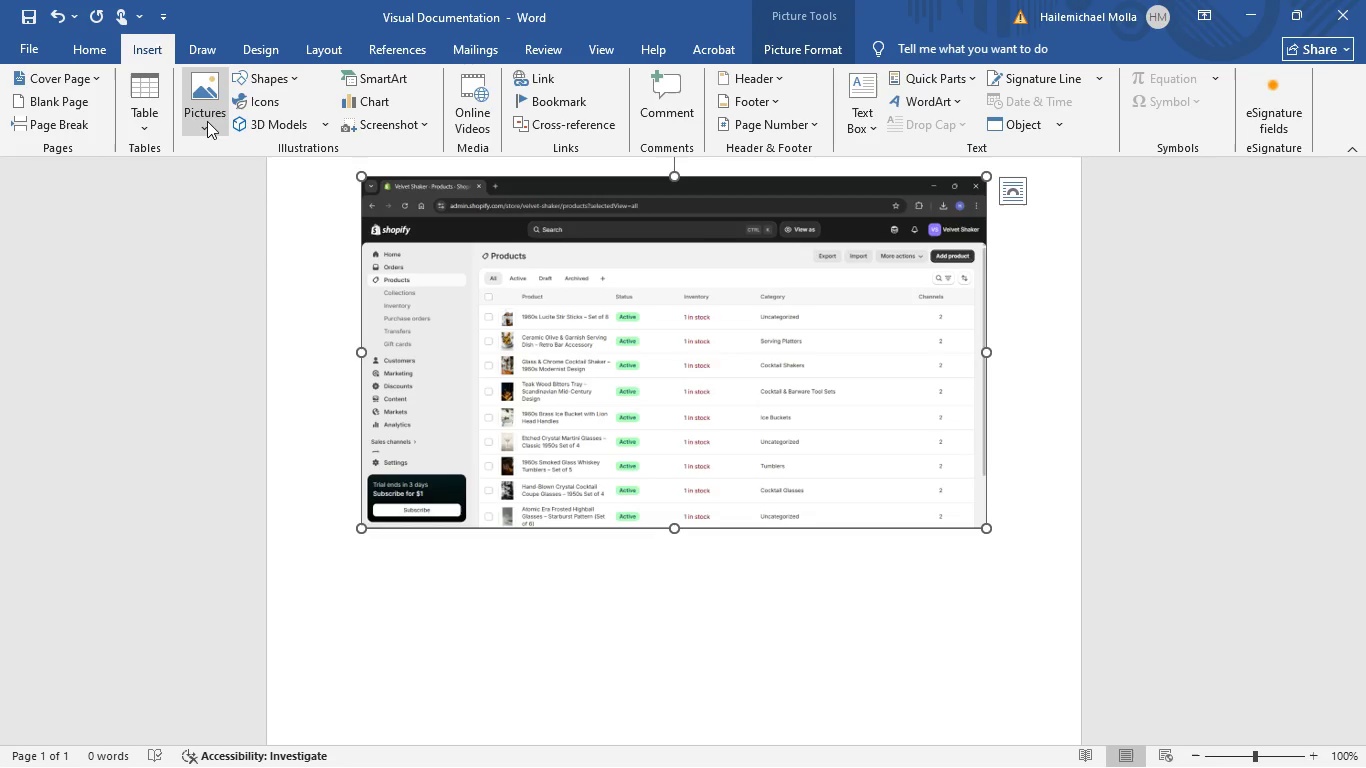 
left_click([207, 121])
 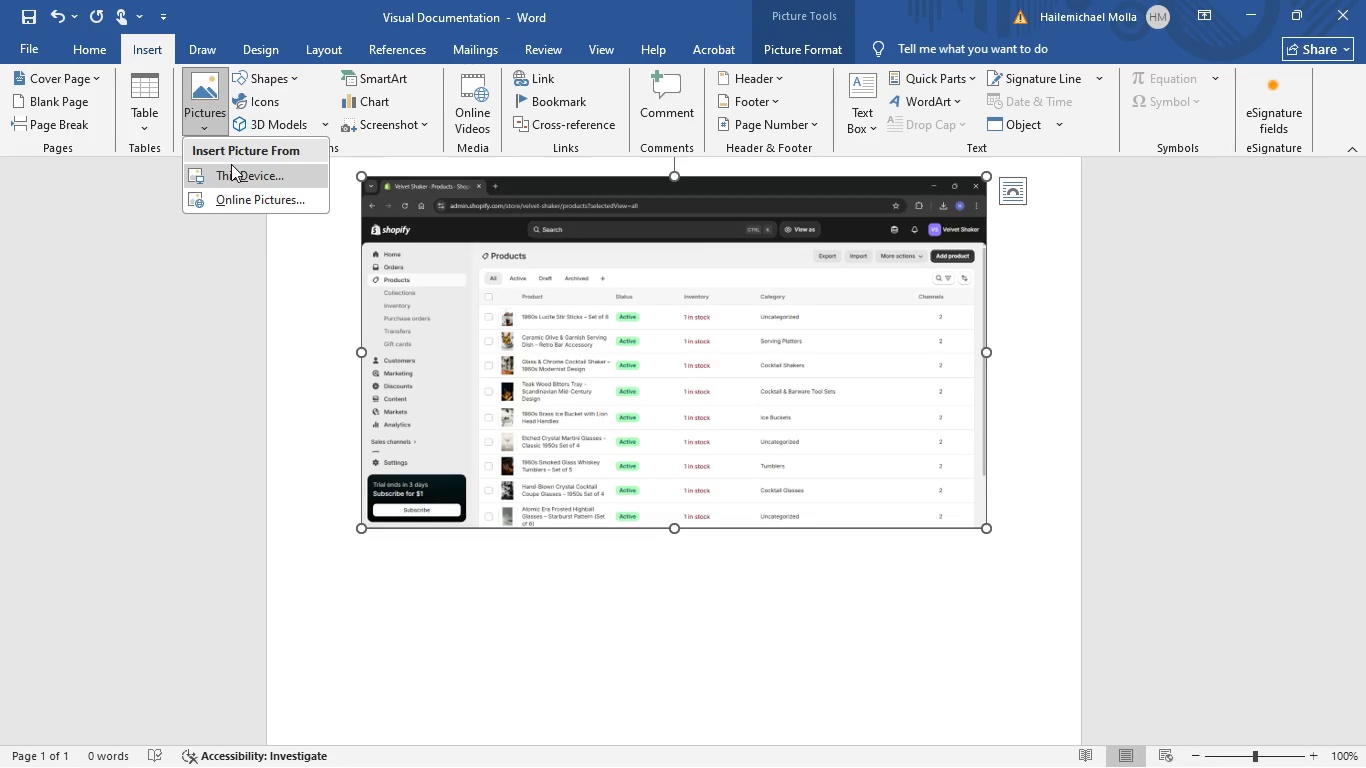 
left_click([231, 165])
 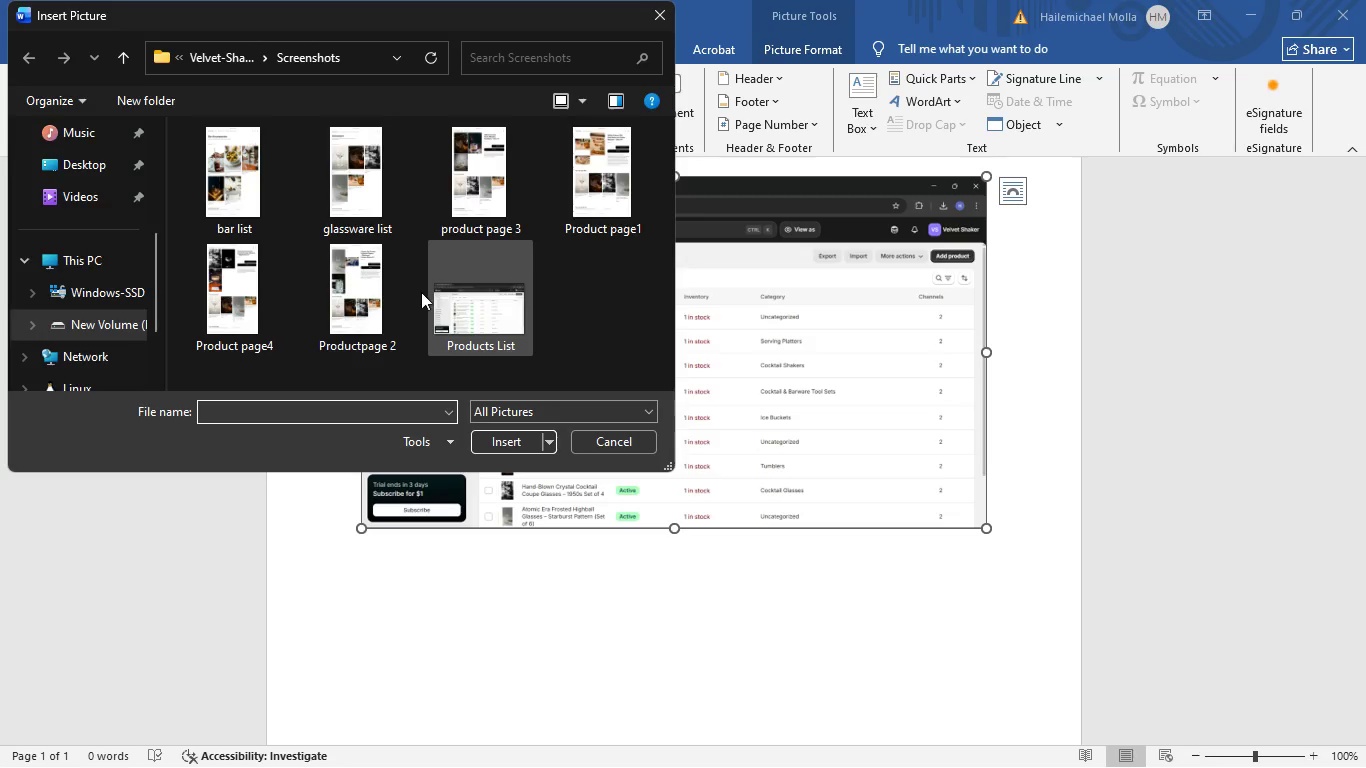 
double_click([322, 197])
 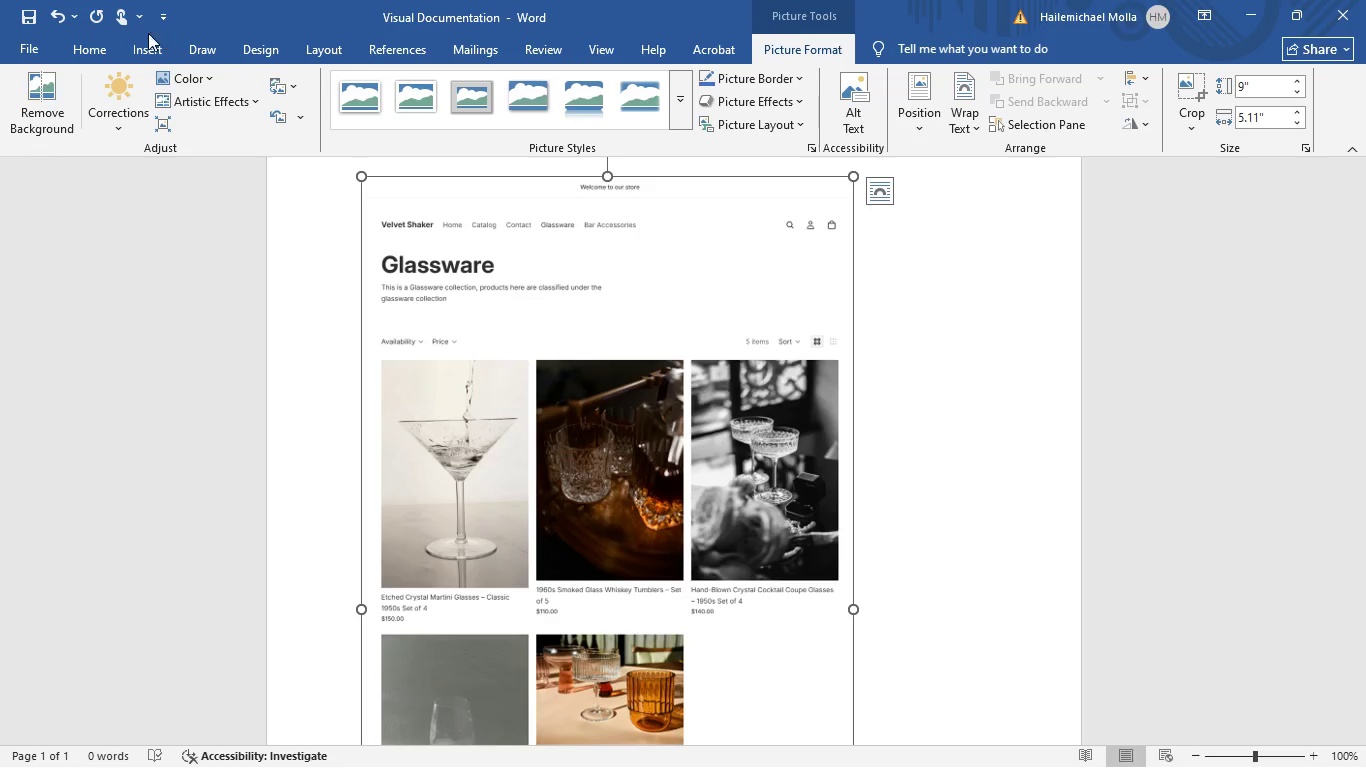 
left_click([145, 50])
 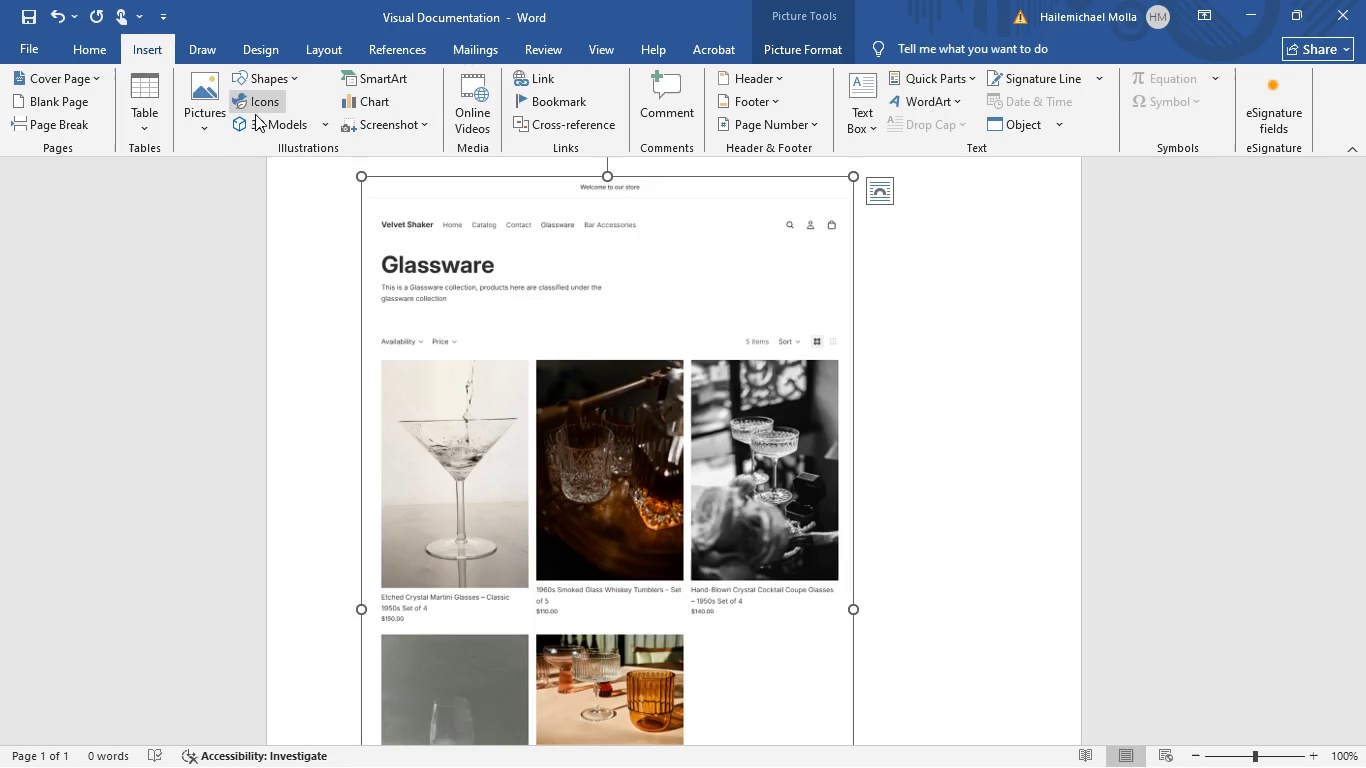 
left_click([206, 121])
 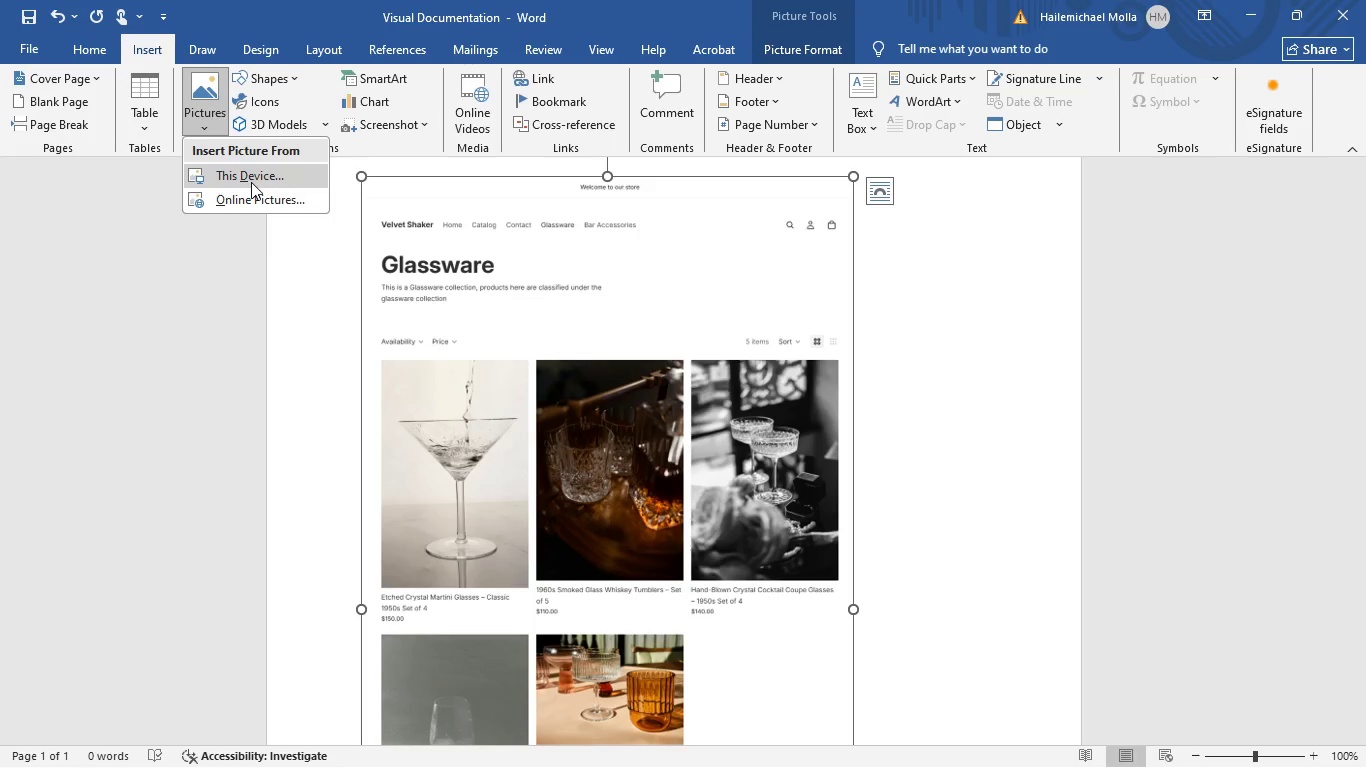 
left_click([251, 182])
 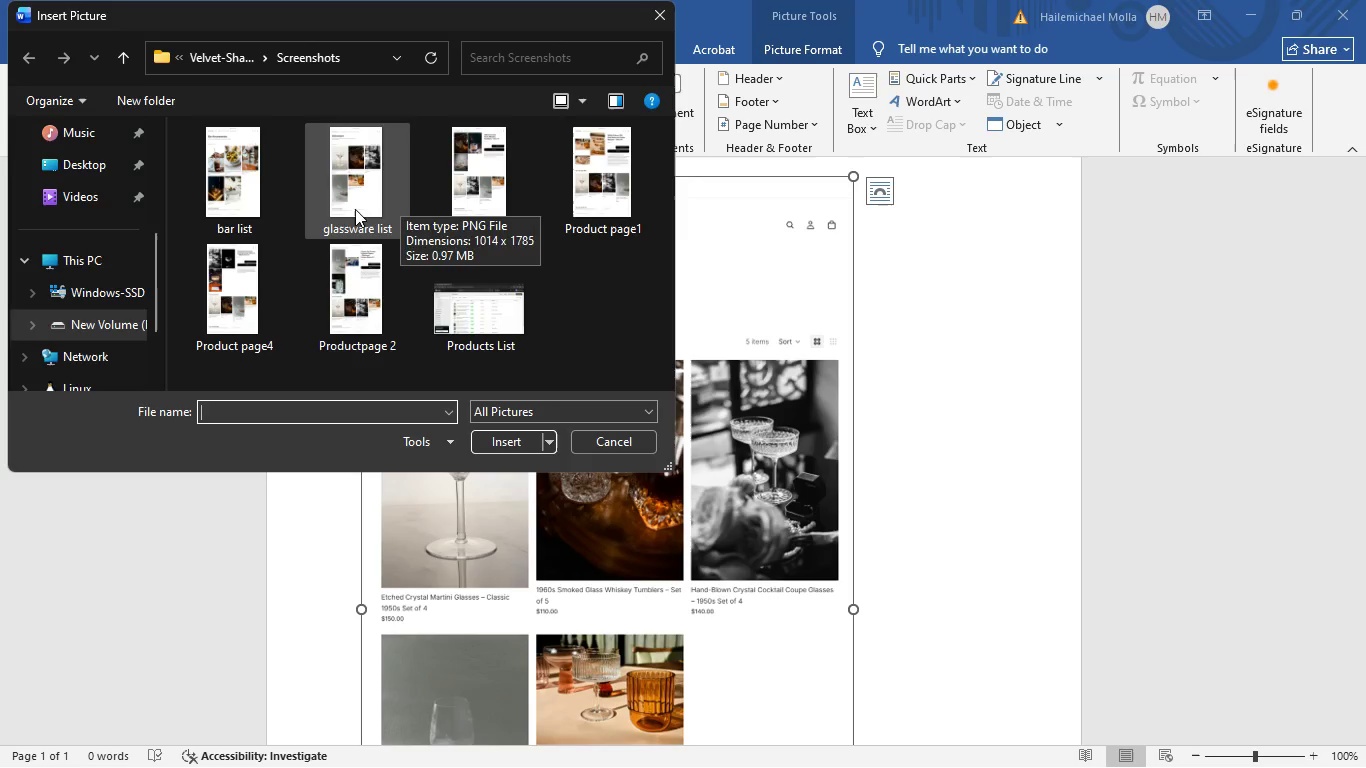 
double_click([244, 177])
 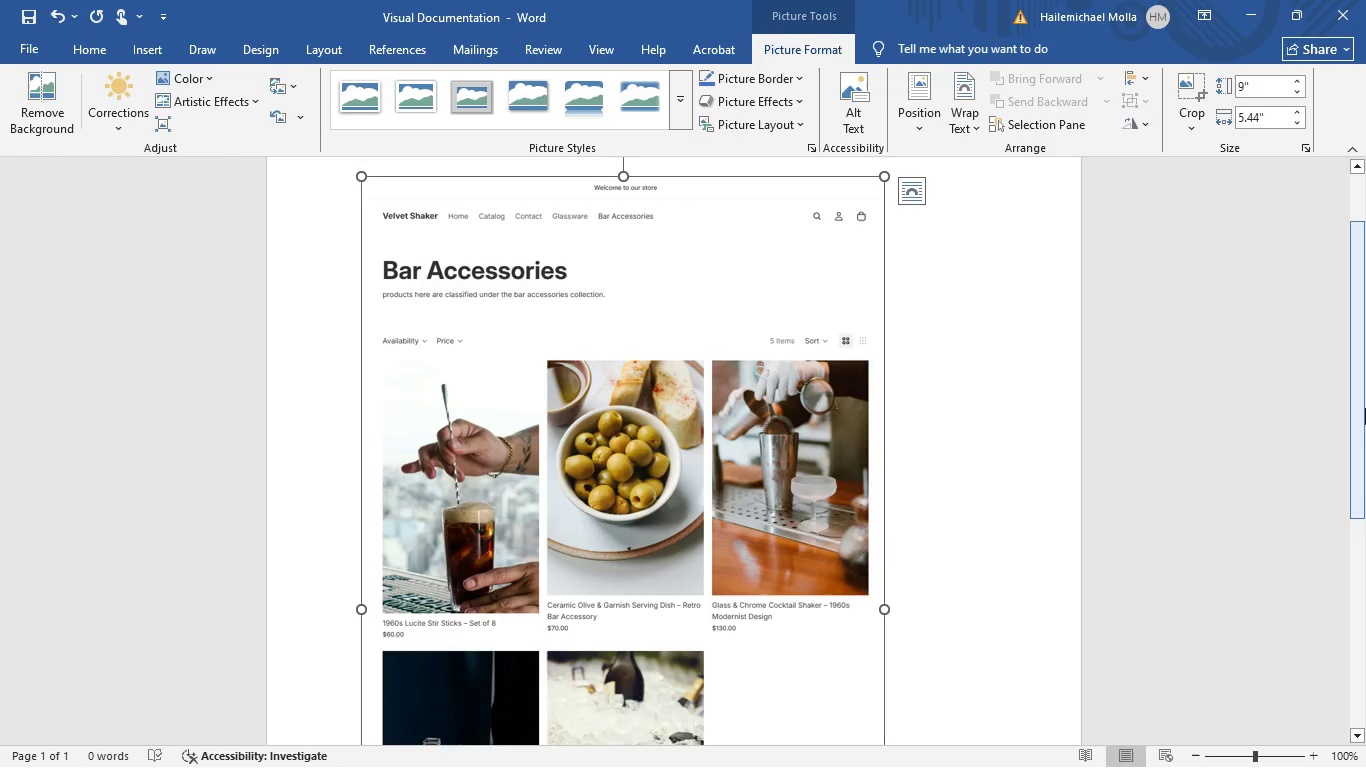 
left_click_drag(start_coordinate=[1365, 407], to_coordinate=[1358, 338])
 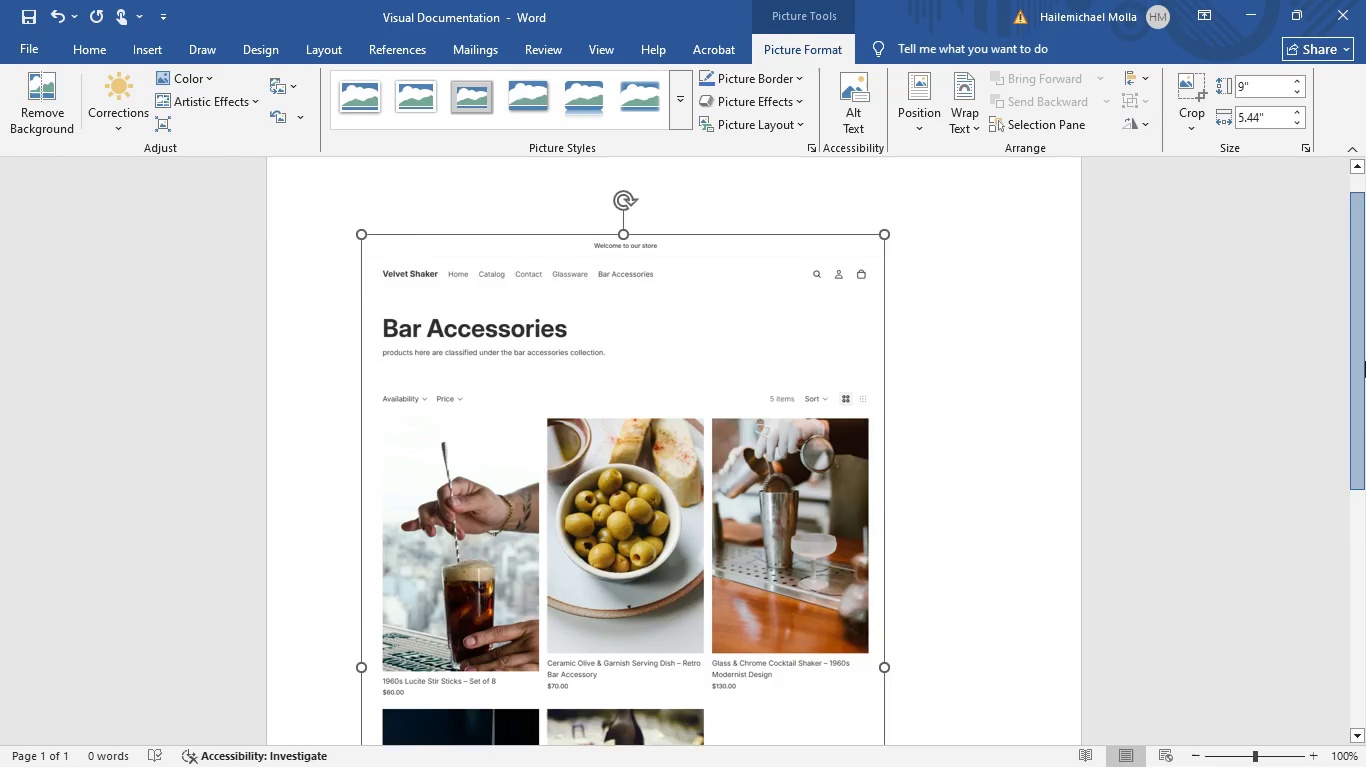 
left_click_drag(start_coordinate=[1358, 338], to_coordinate=[1363, 757])
 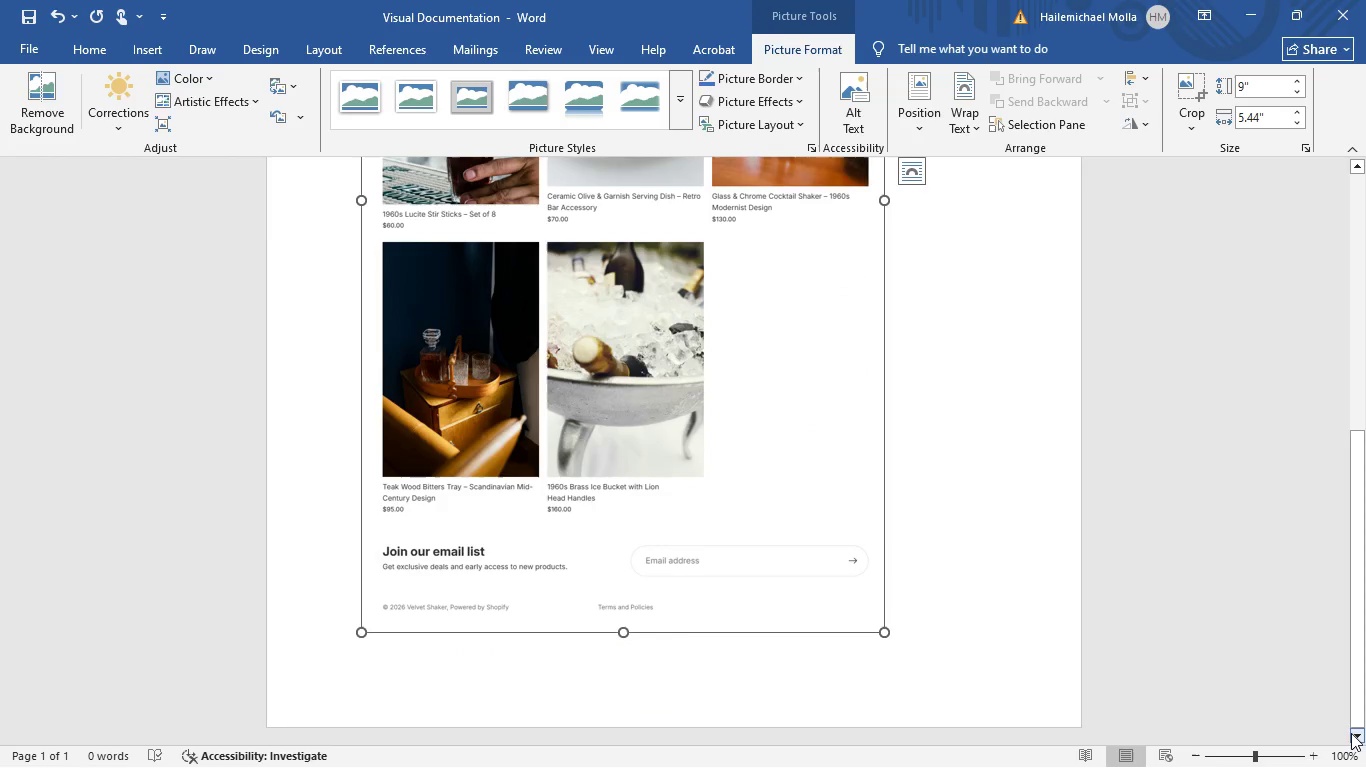 
left_click_drag(start_coordinate=[1351, 733], to_coordinate=[1354, 752])
 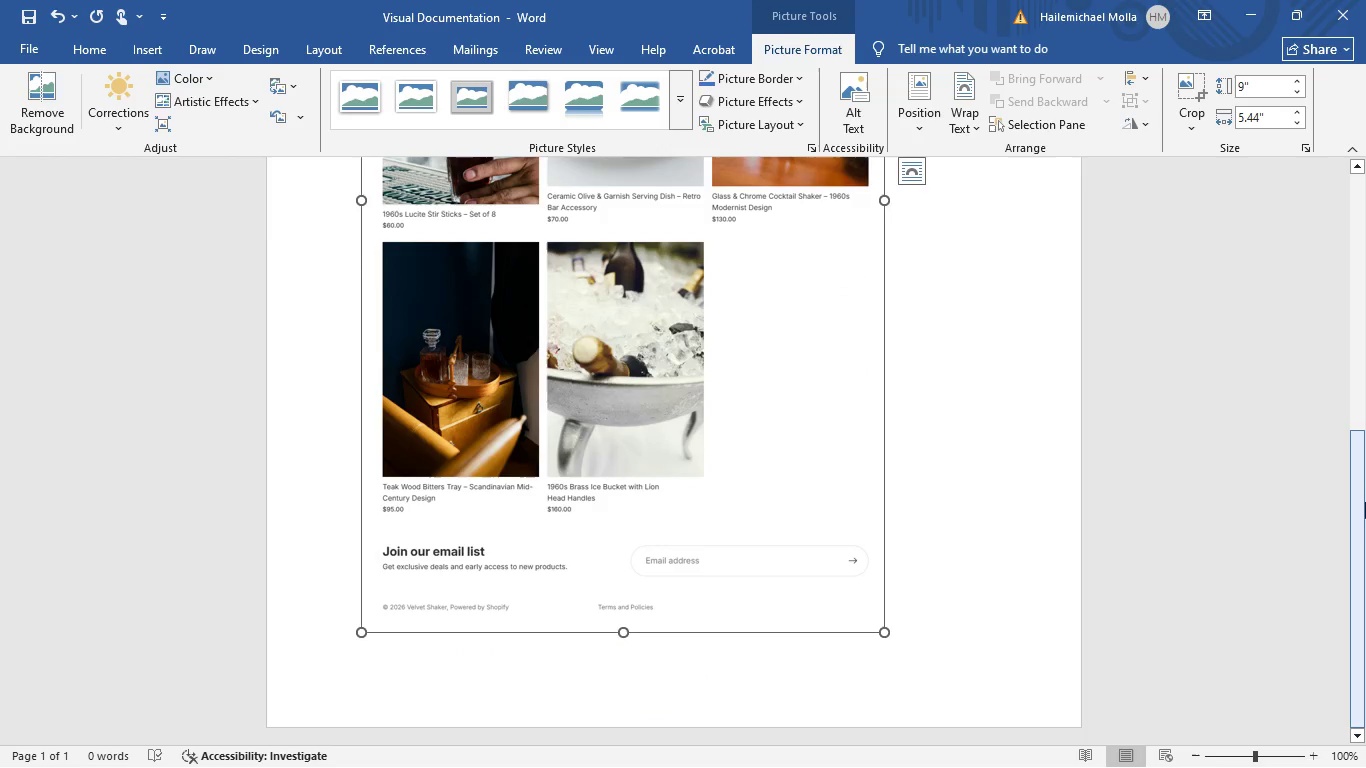 
left_click_drag(start_coordinate=[1365, 504], to_coordinate=[1365, 581])
 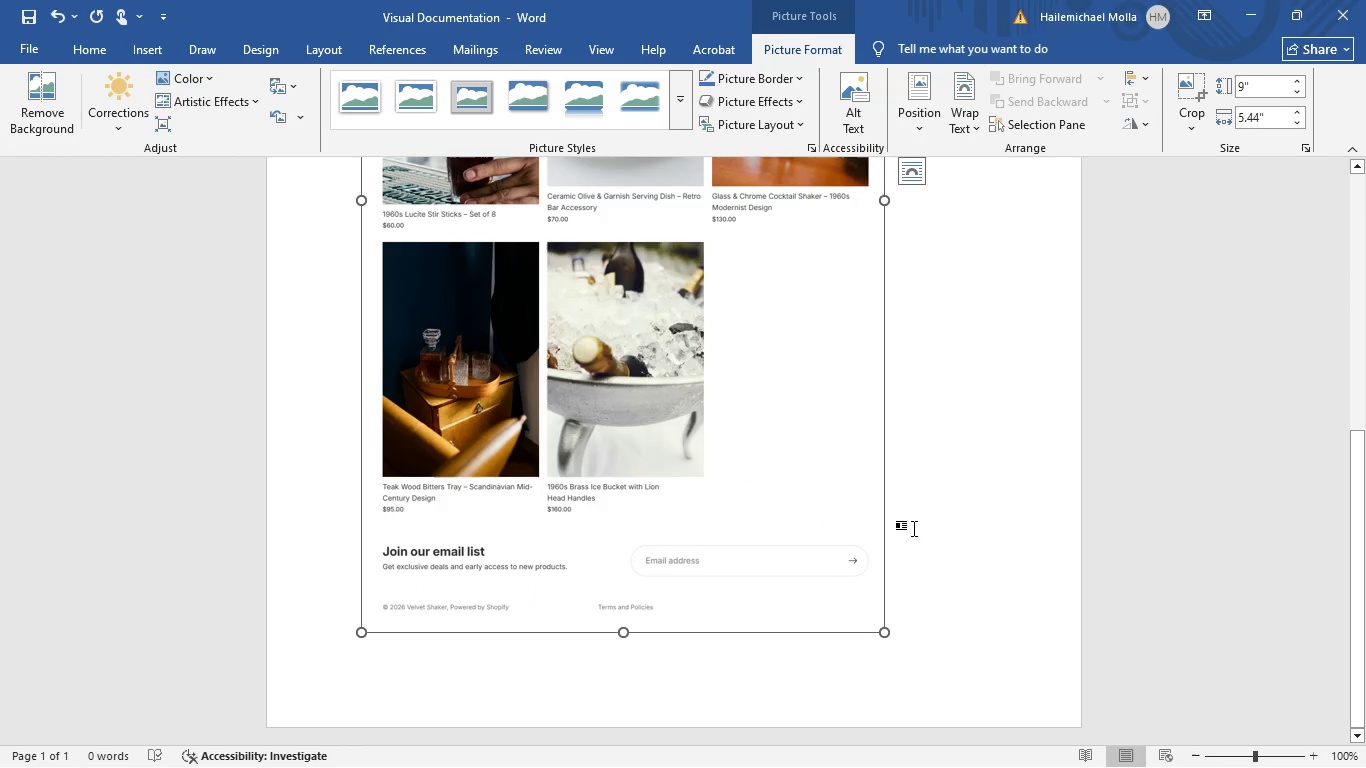 
key(Control+Z)
 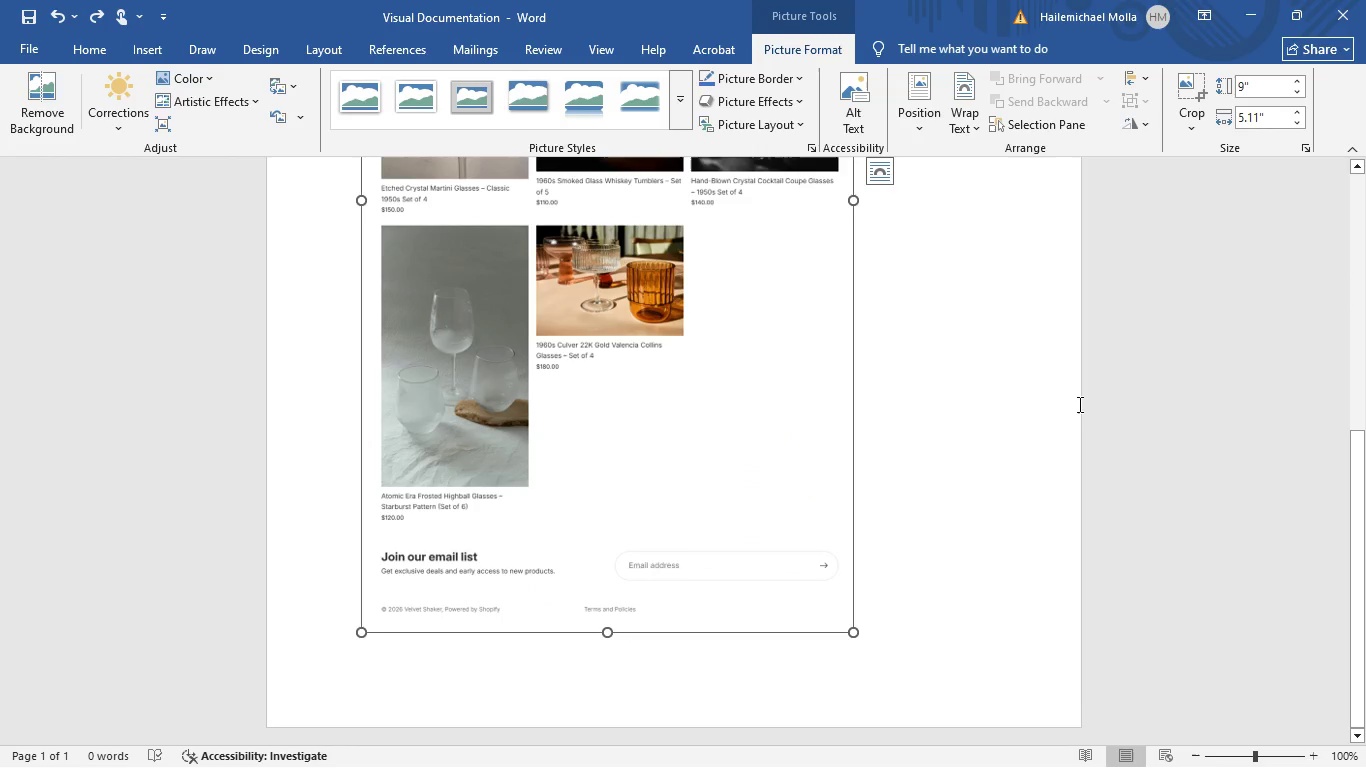 
key(Control+Z)
 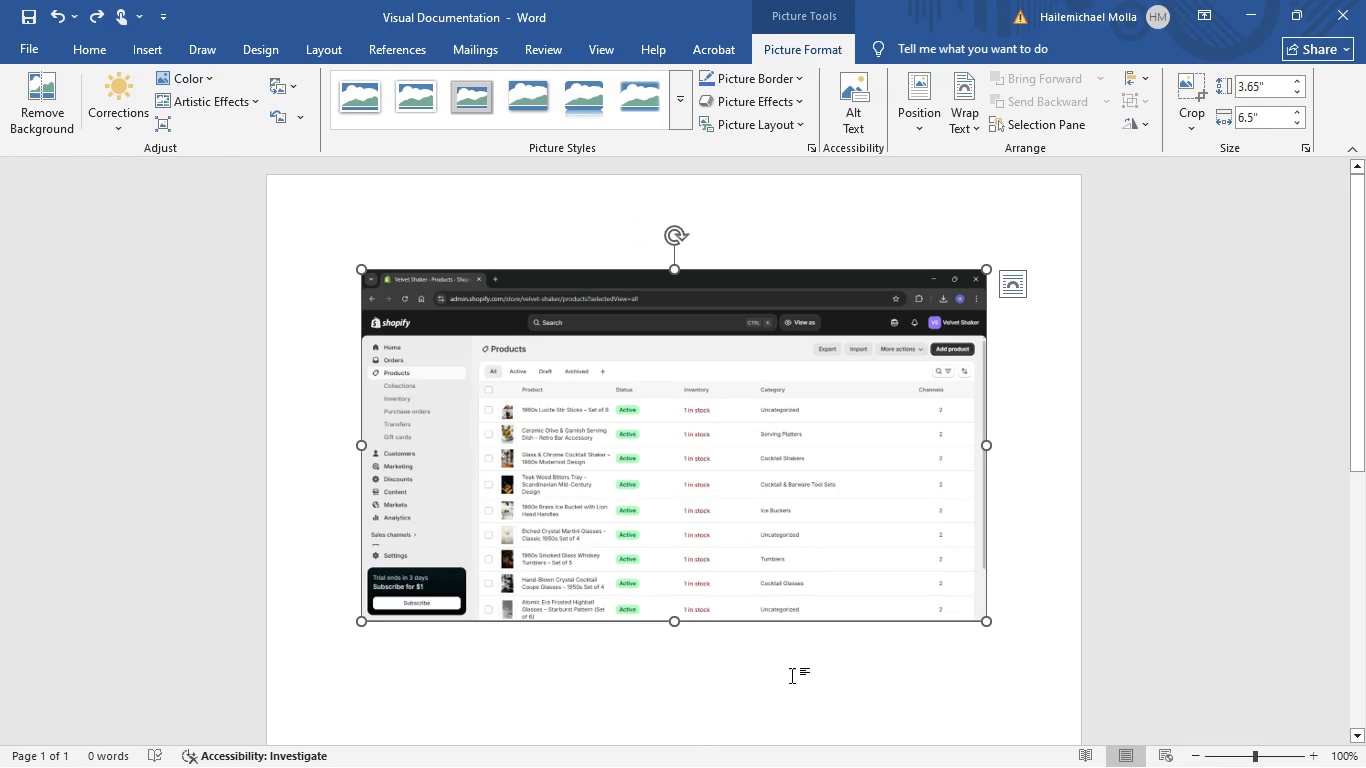 
left_click([795, 689])
 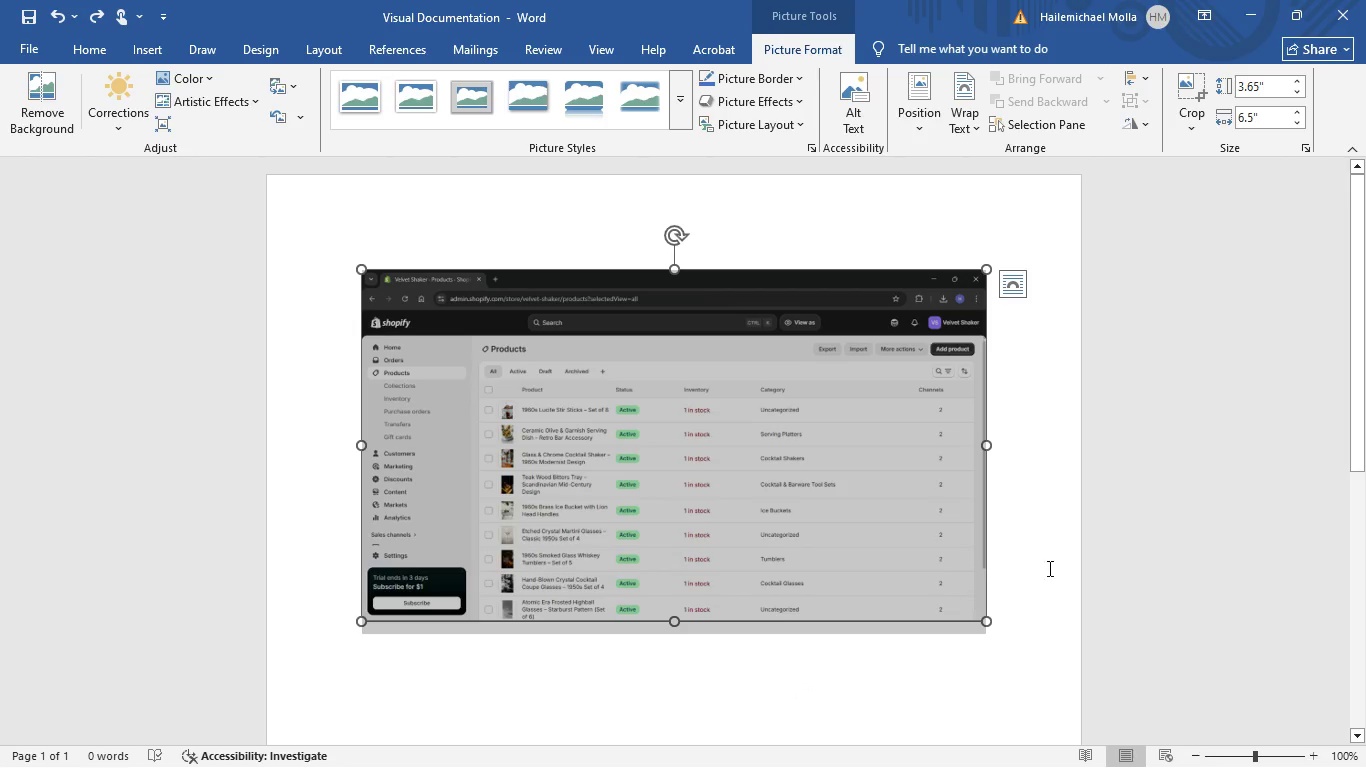 
left_click([1049, 593])
 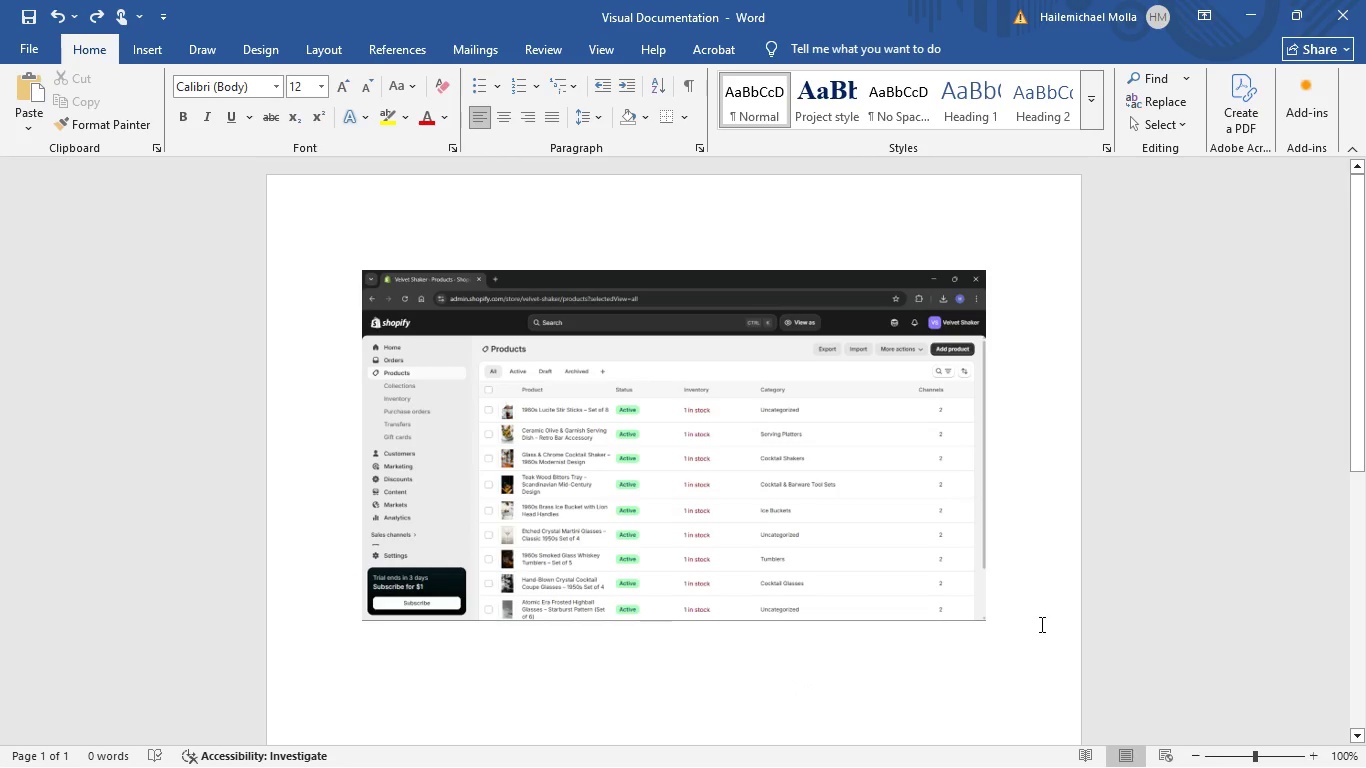 
key(Enter)
 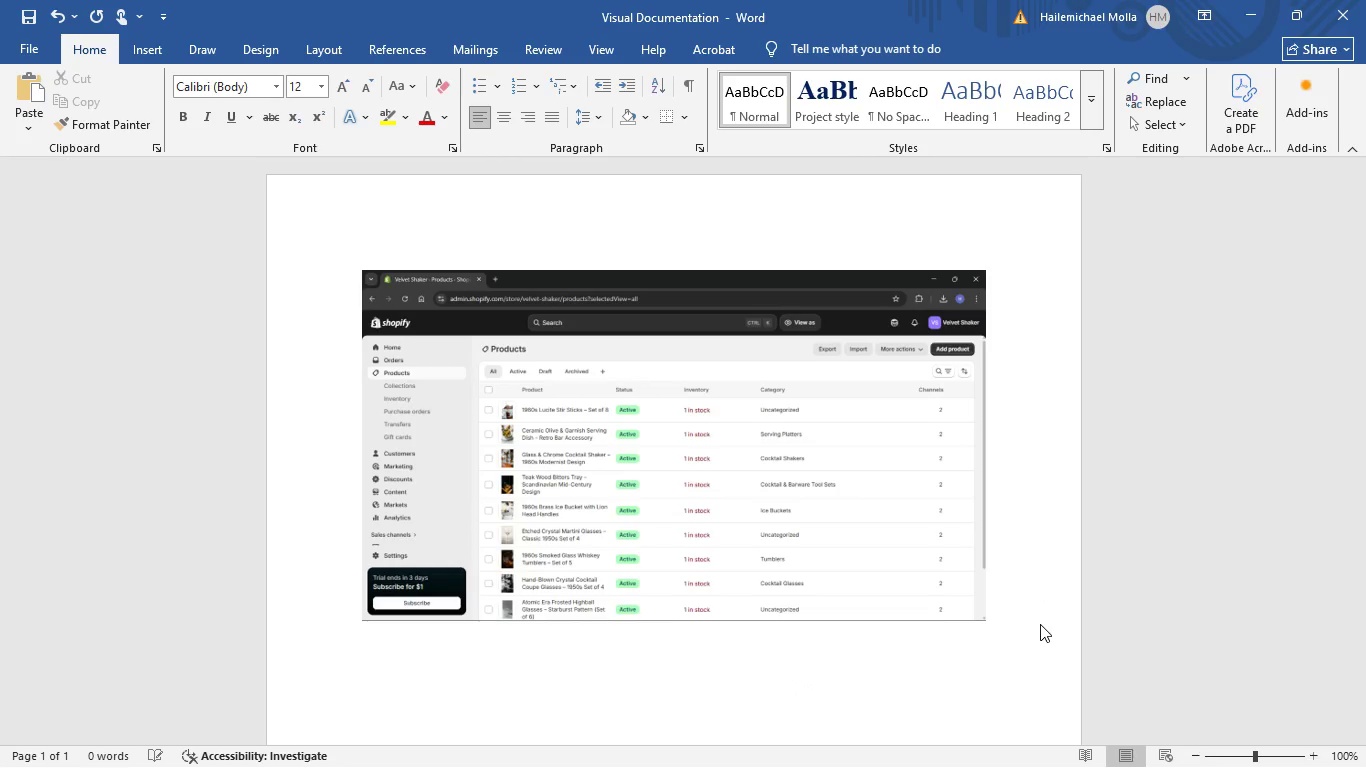 
key(Enter)
 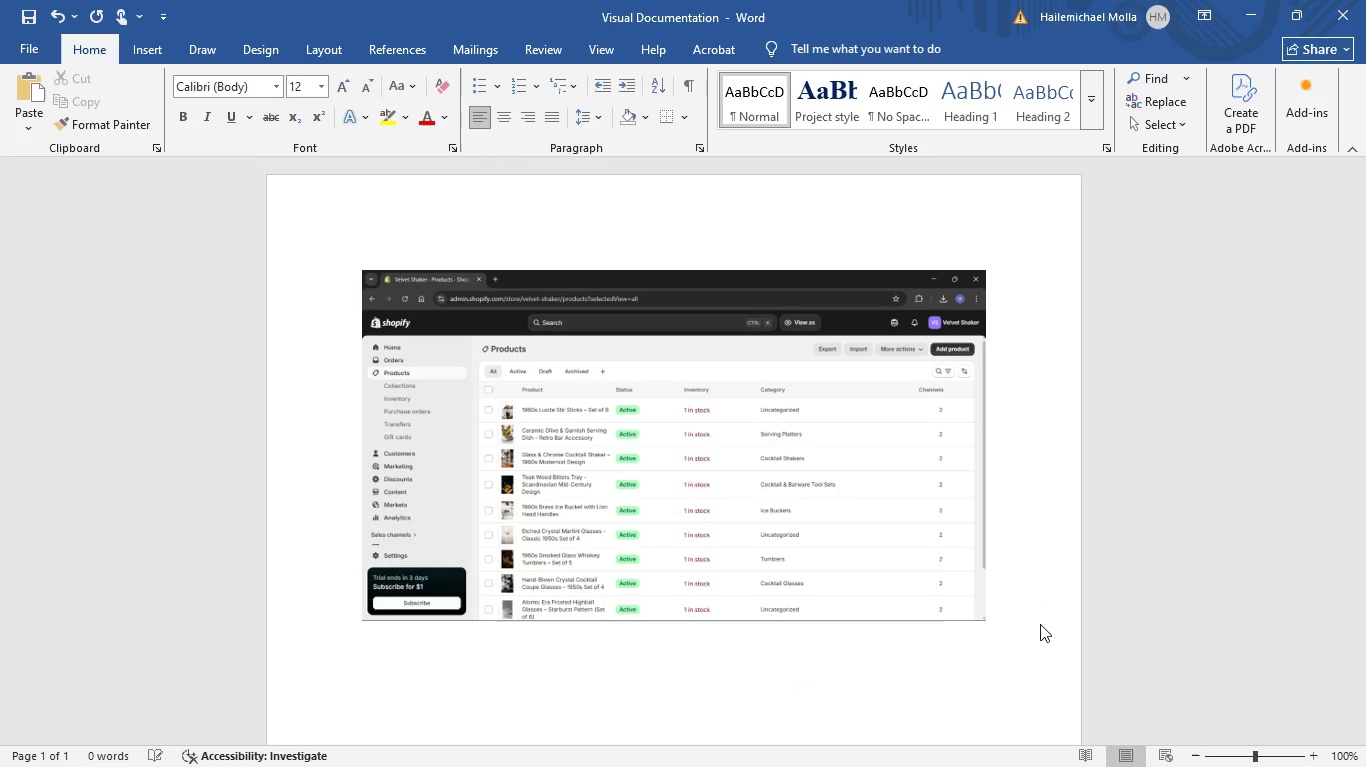 
key(Enter)
 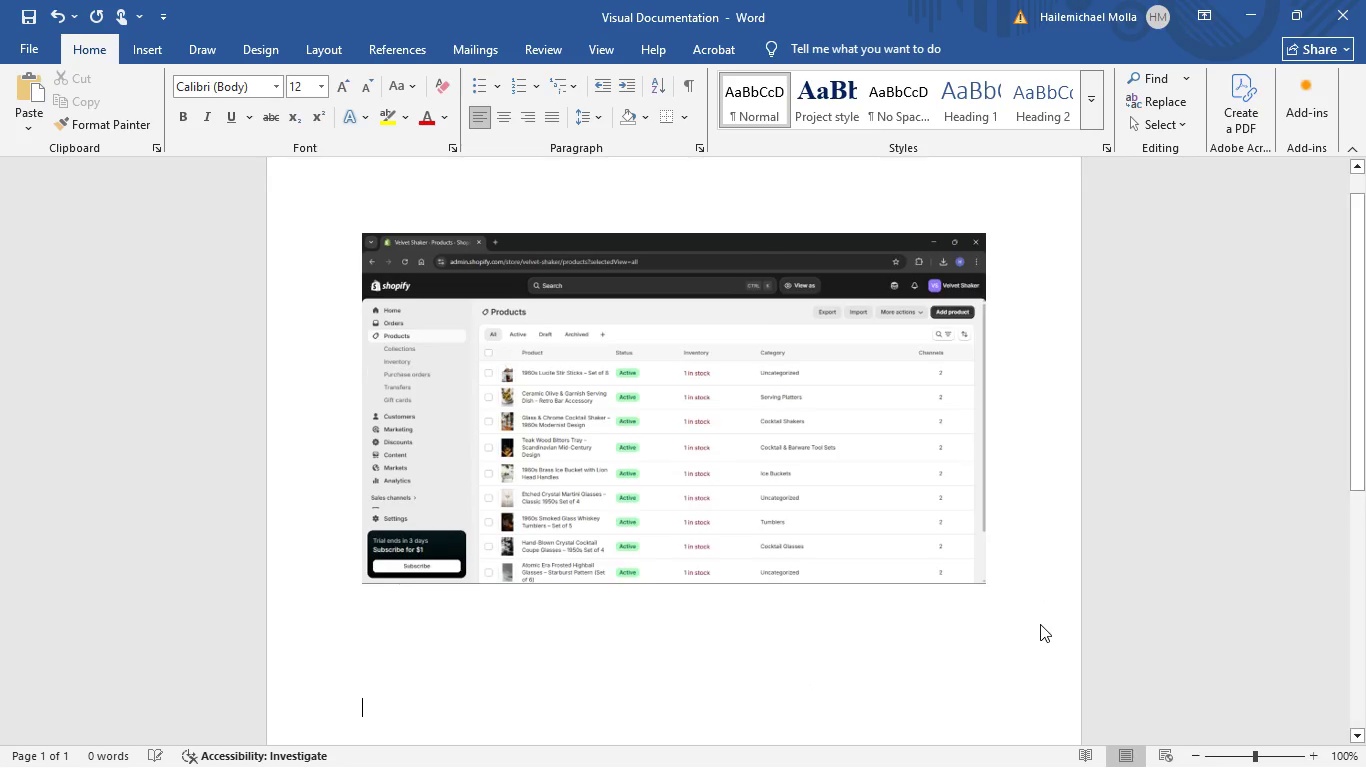 
key(Enter)
 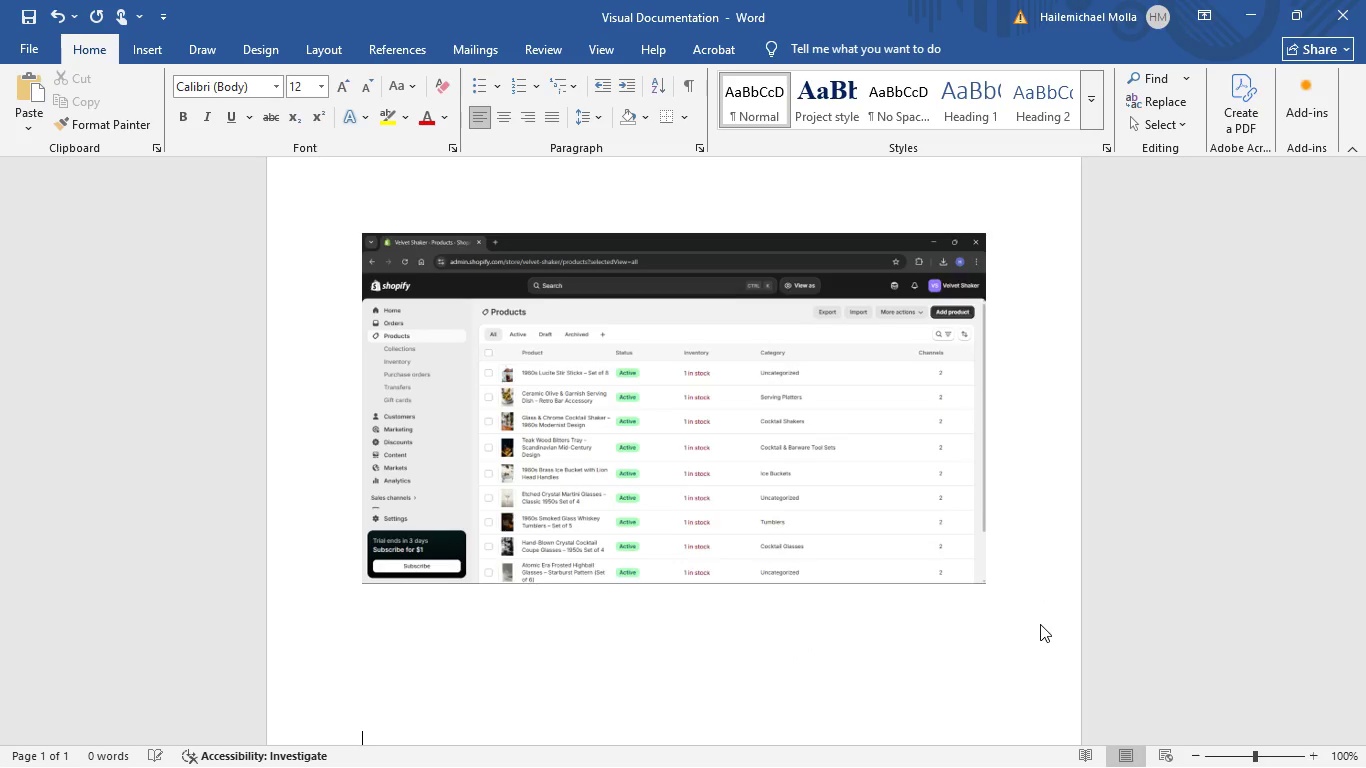 
hold_key(key=Enter, duration=0.53)
 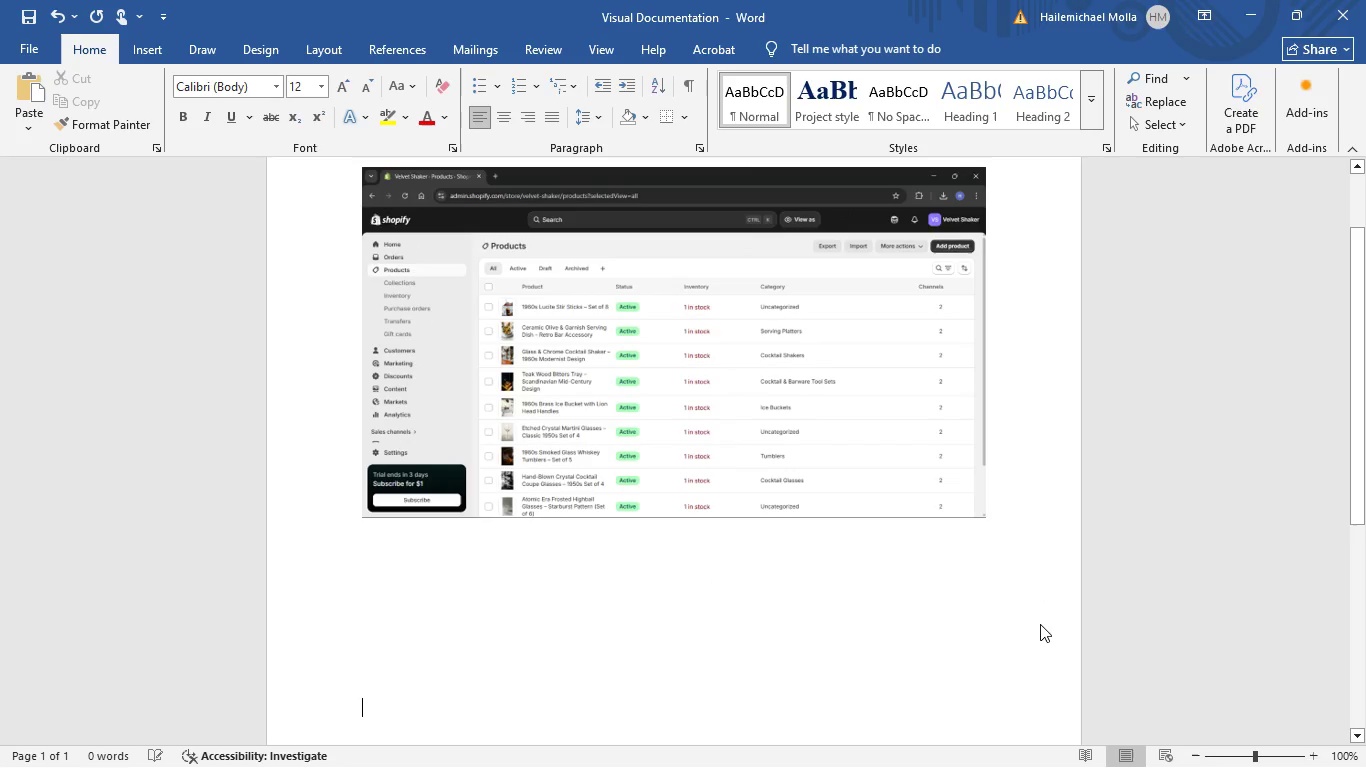 
hold_key(key=Enter, duration=1.28)
 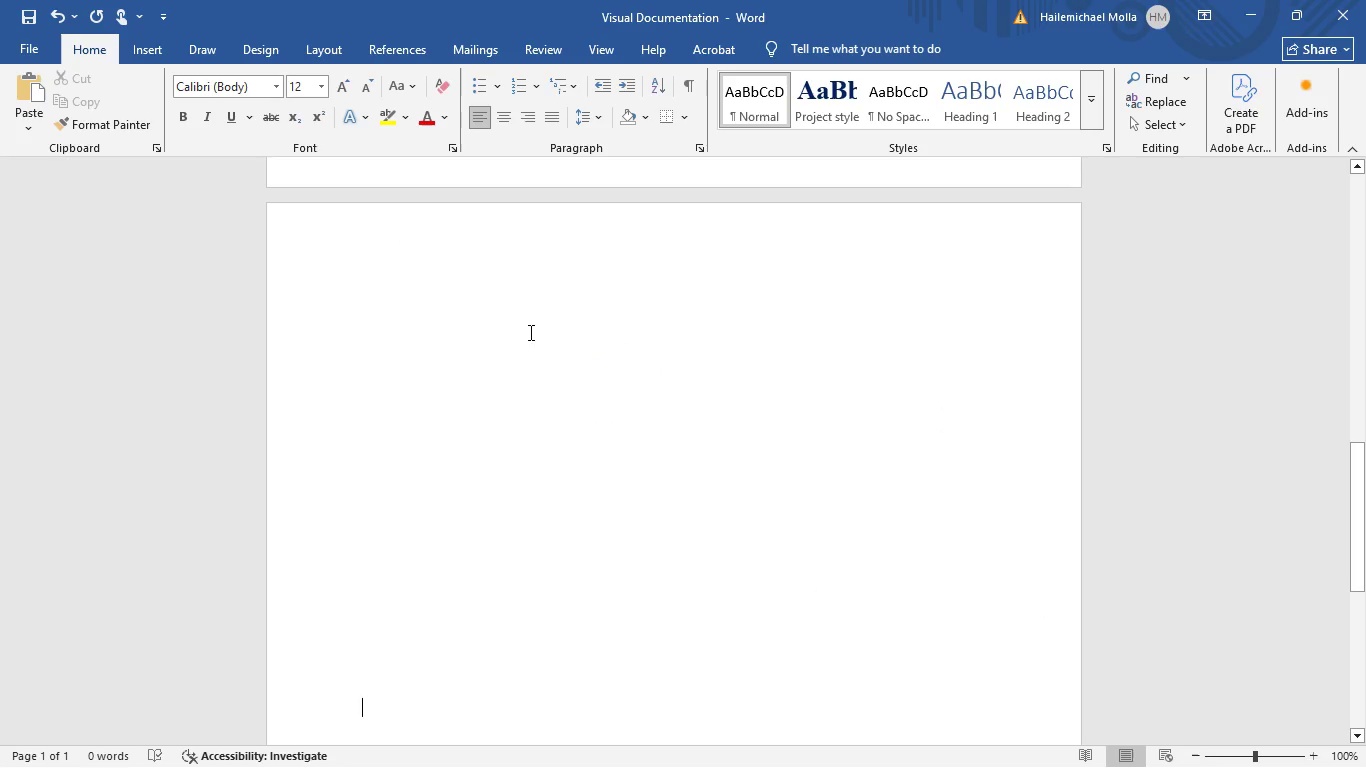 
left_click([483, 325])
 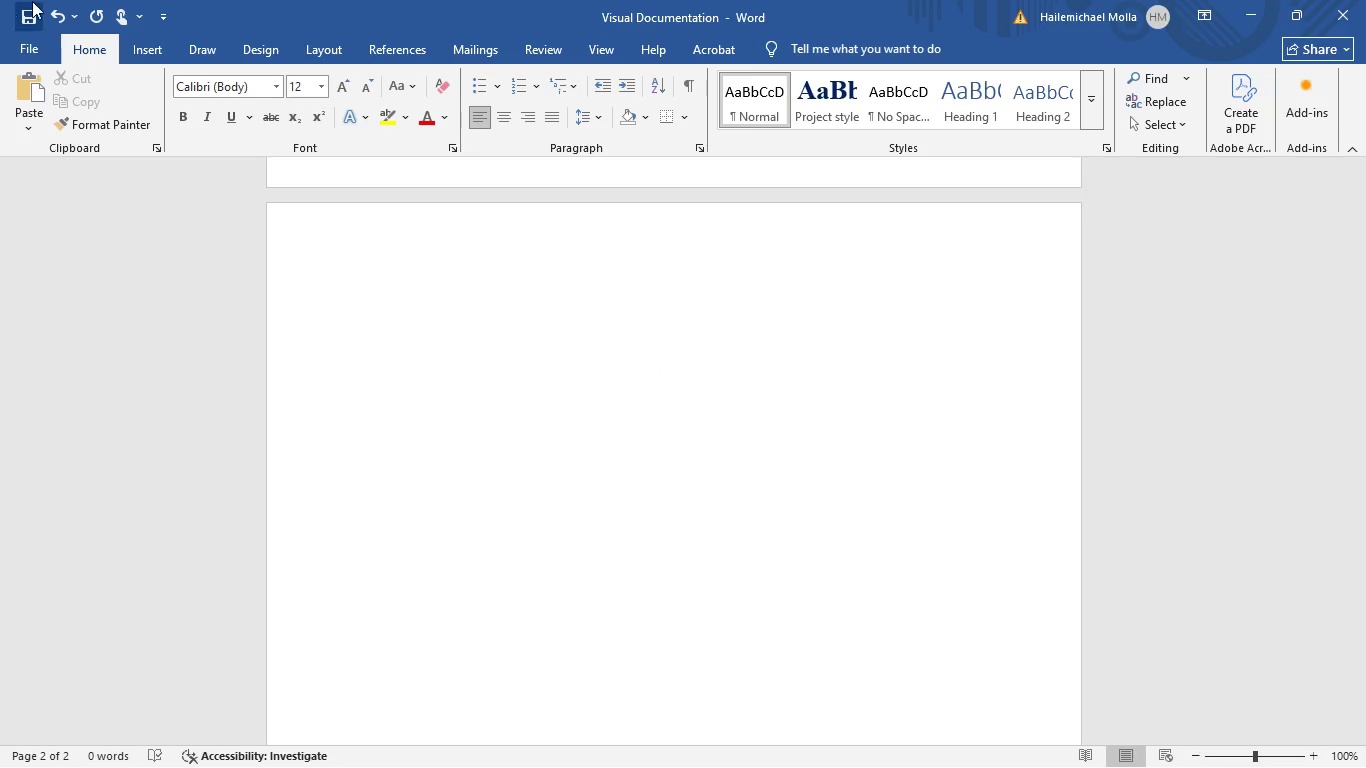 
left_click([158, 50])
 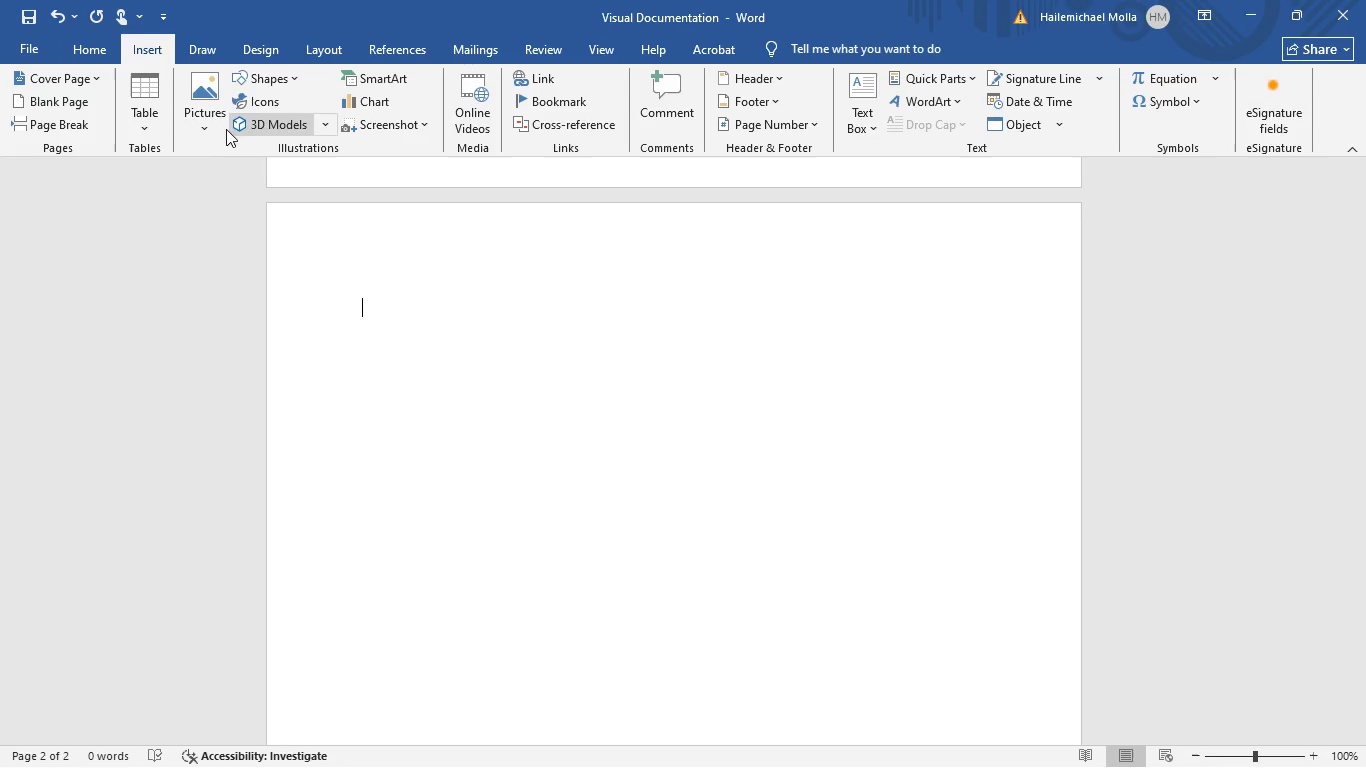 
left_click([210, 126])
 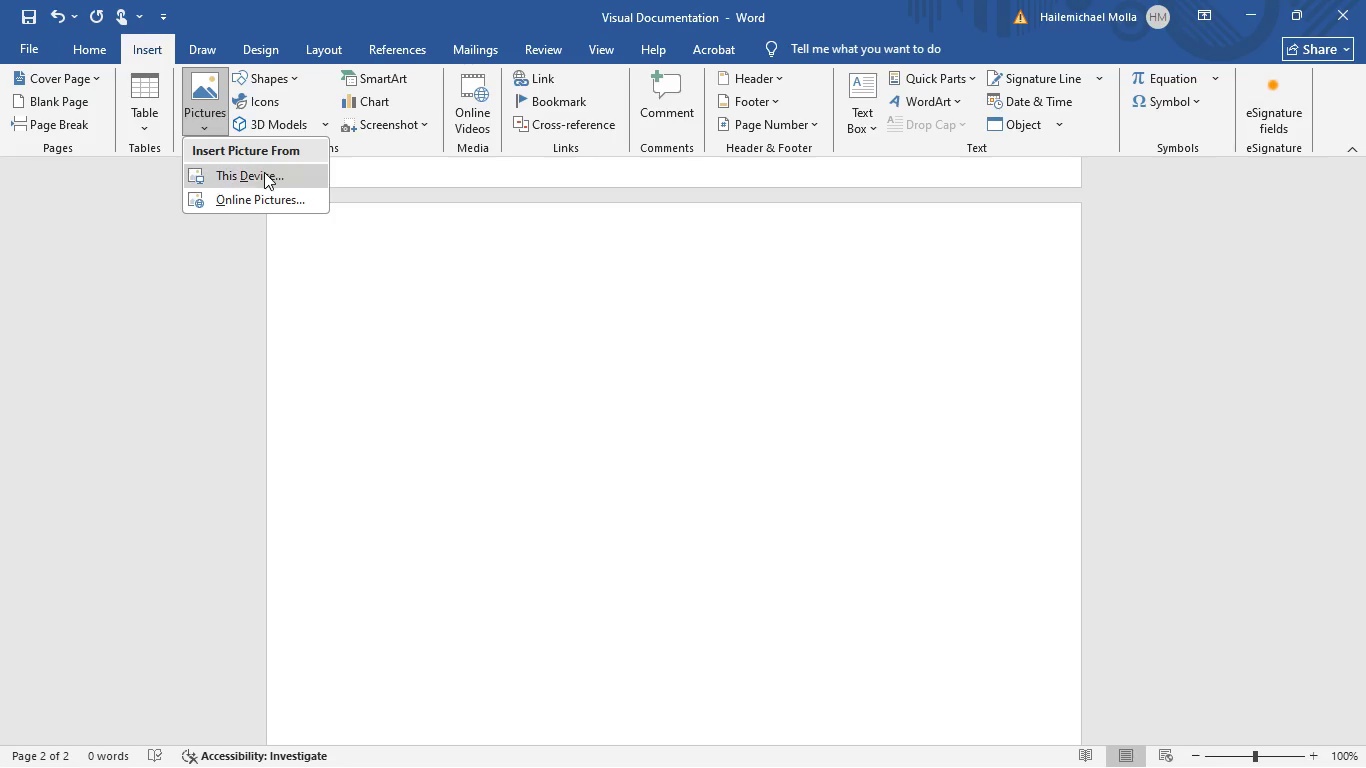 
left_click([264, 173])
 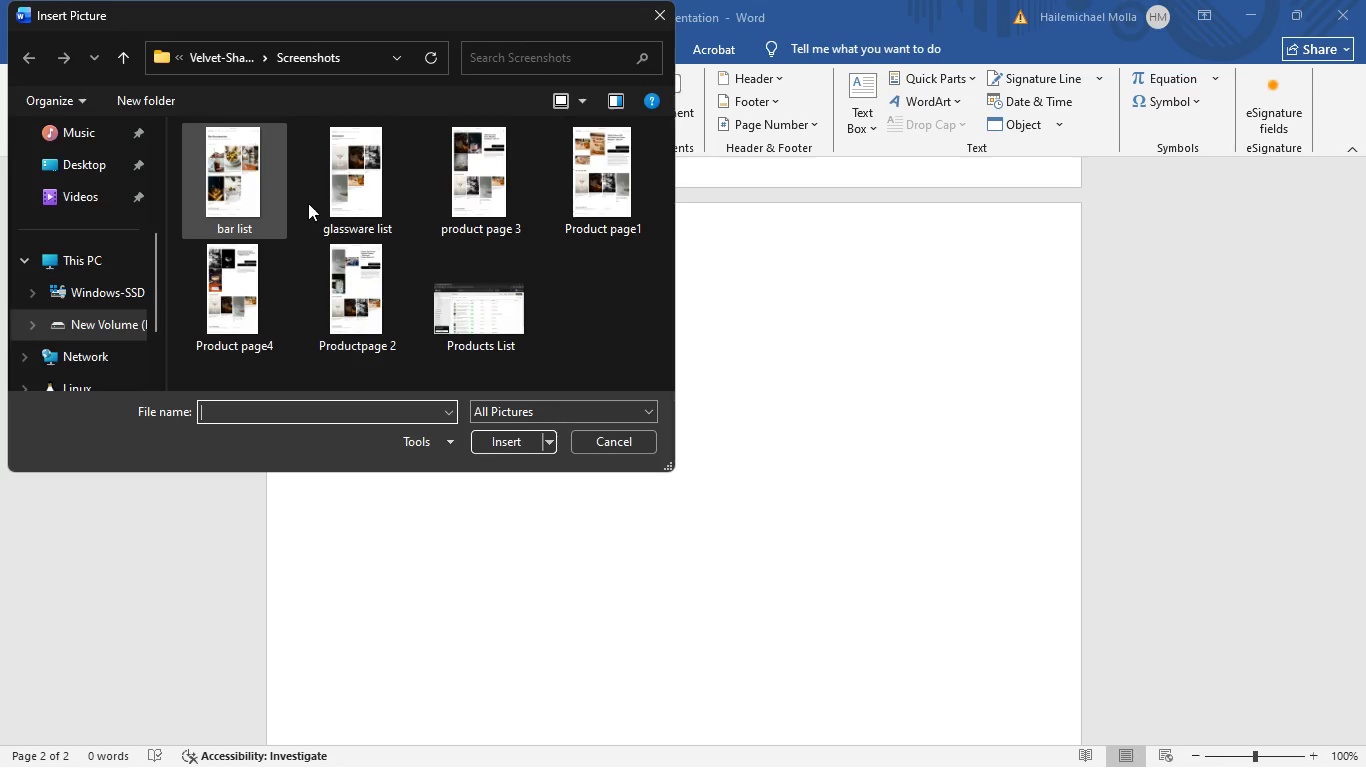 
double_click([353, 191])
 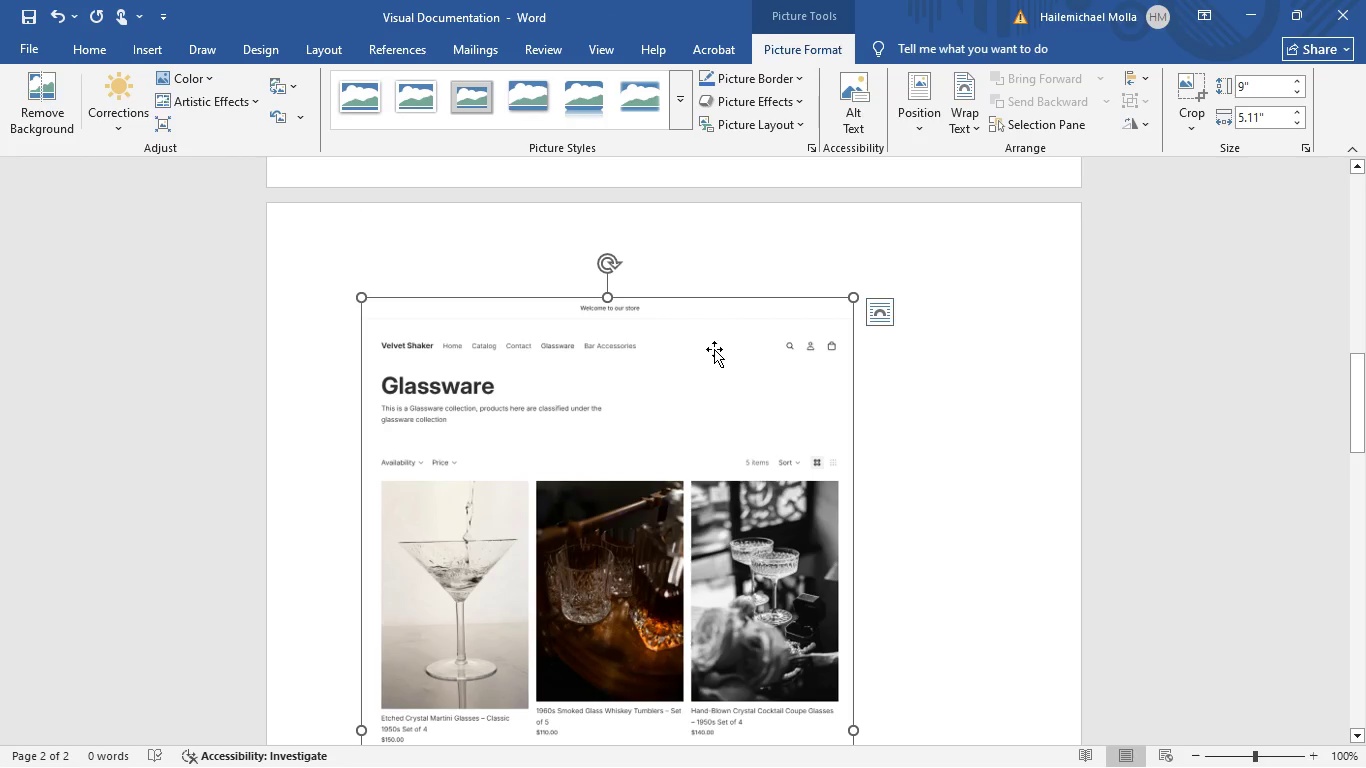 
scroll: coordinate [720, 369], scroll_direction: down, amount: 50.0
 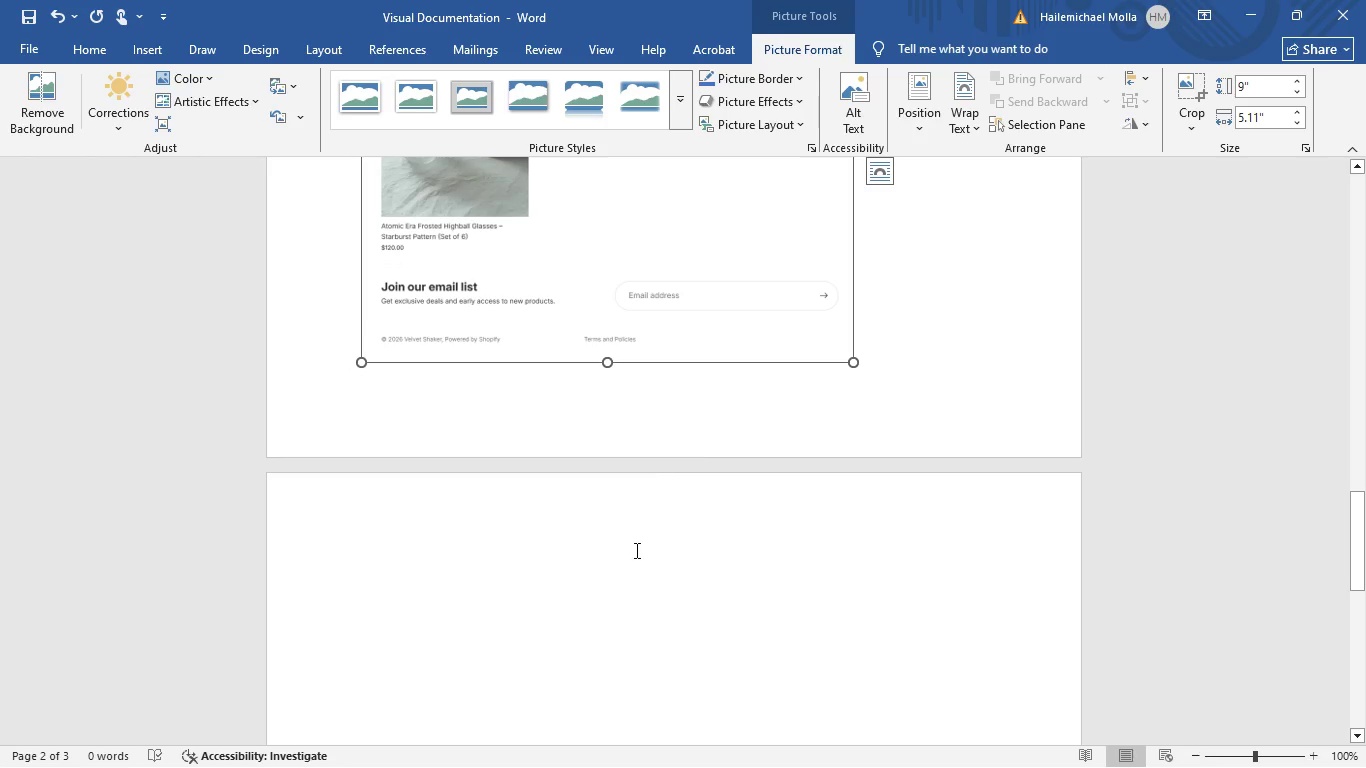 
left_click([635, 551])
 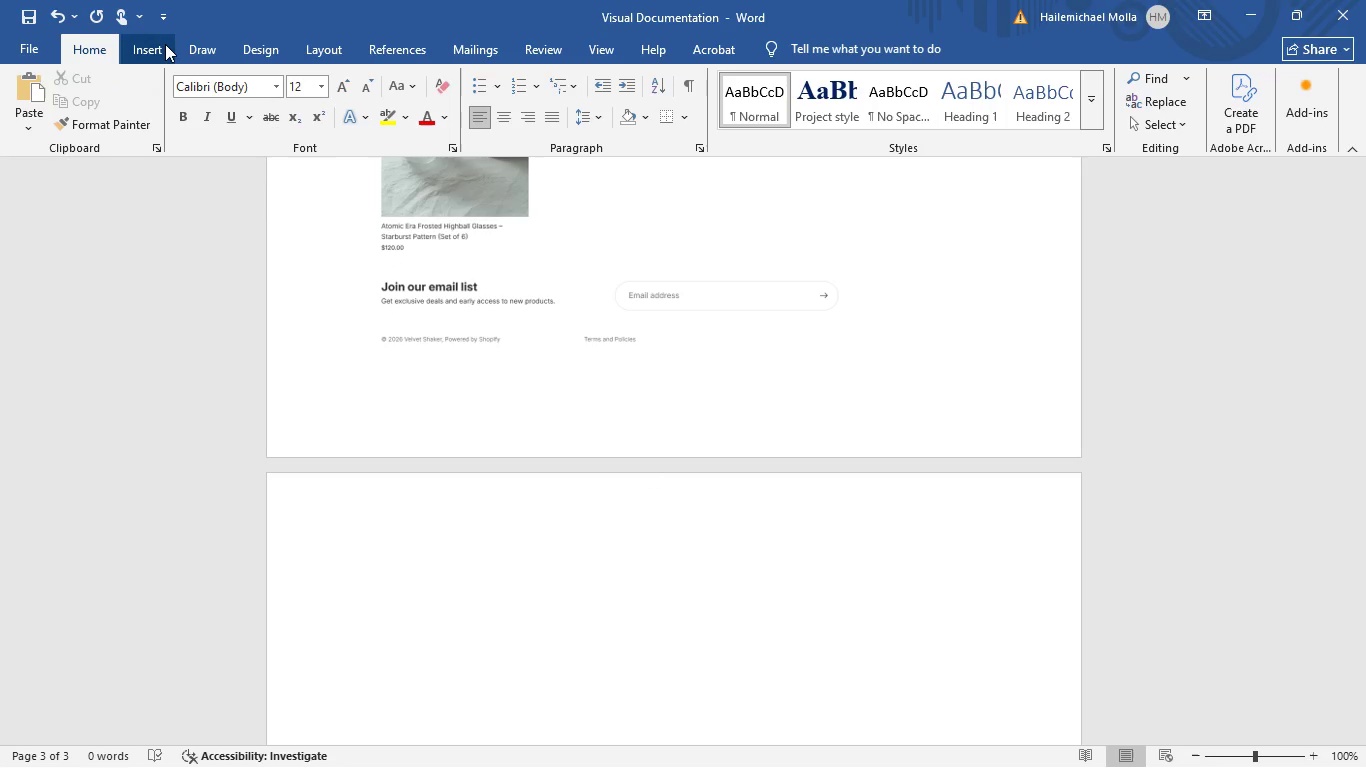 
left_click([165, 45])
 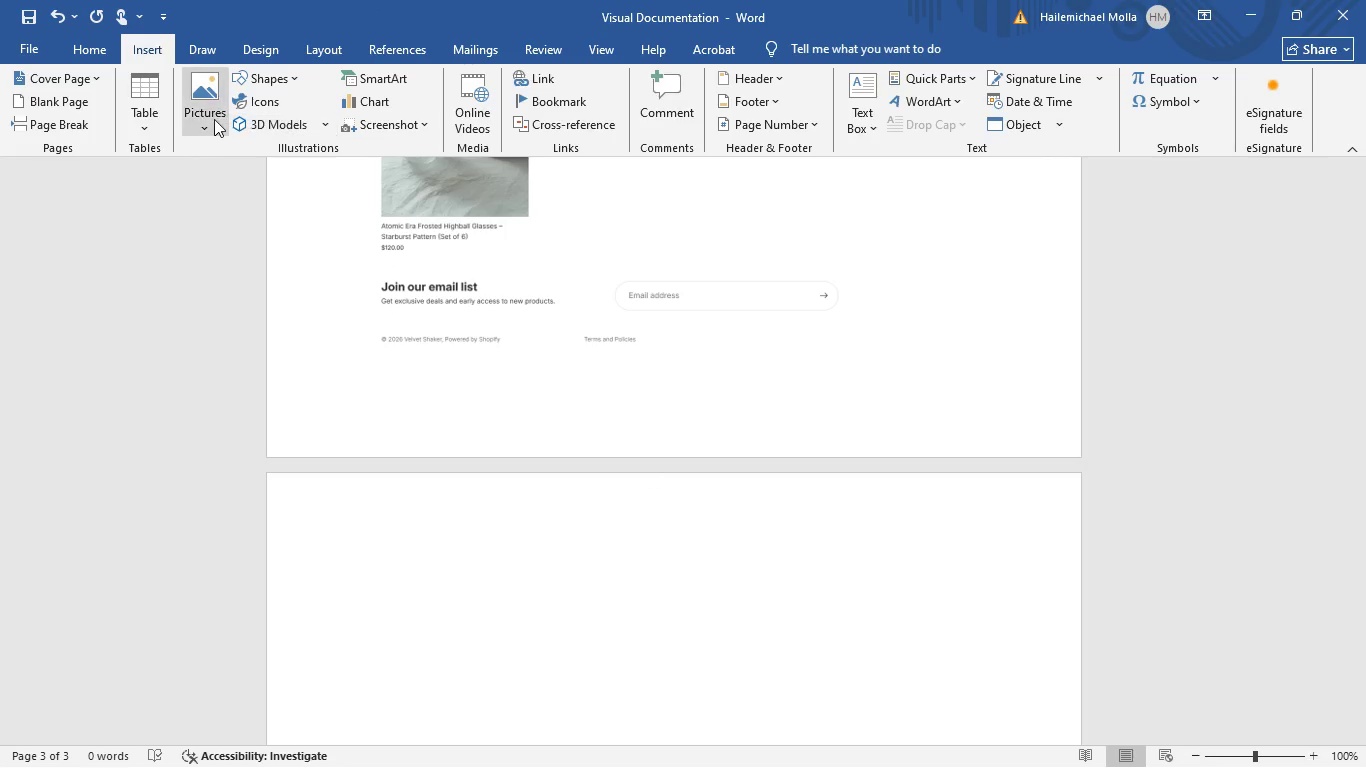 
left_click([206, 116])
 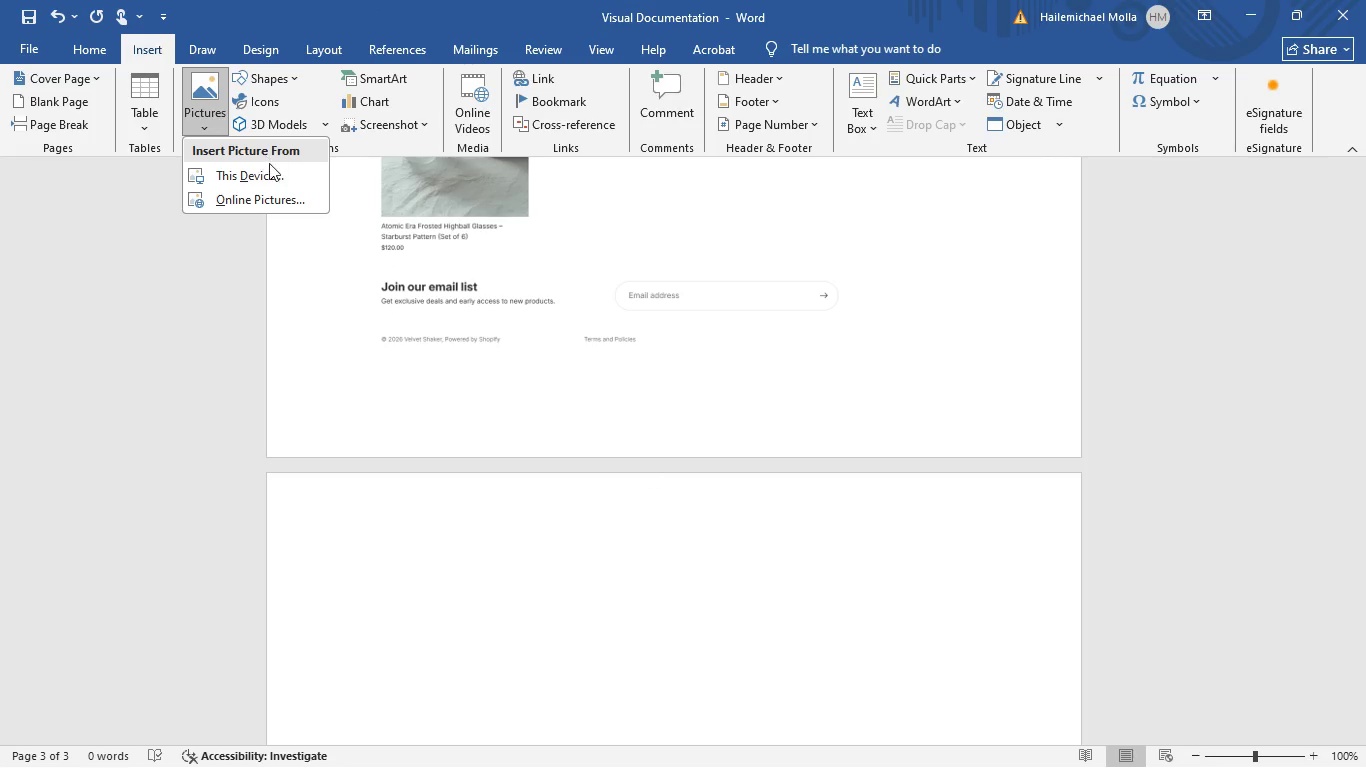 
left_click([270, 165])
 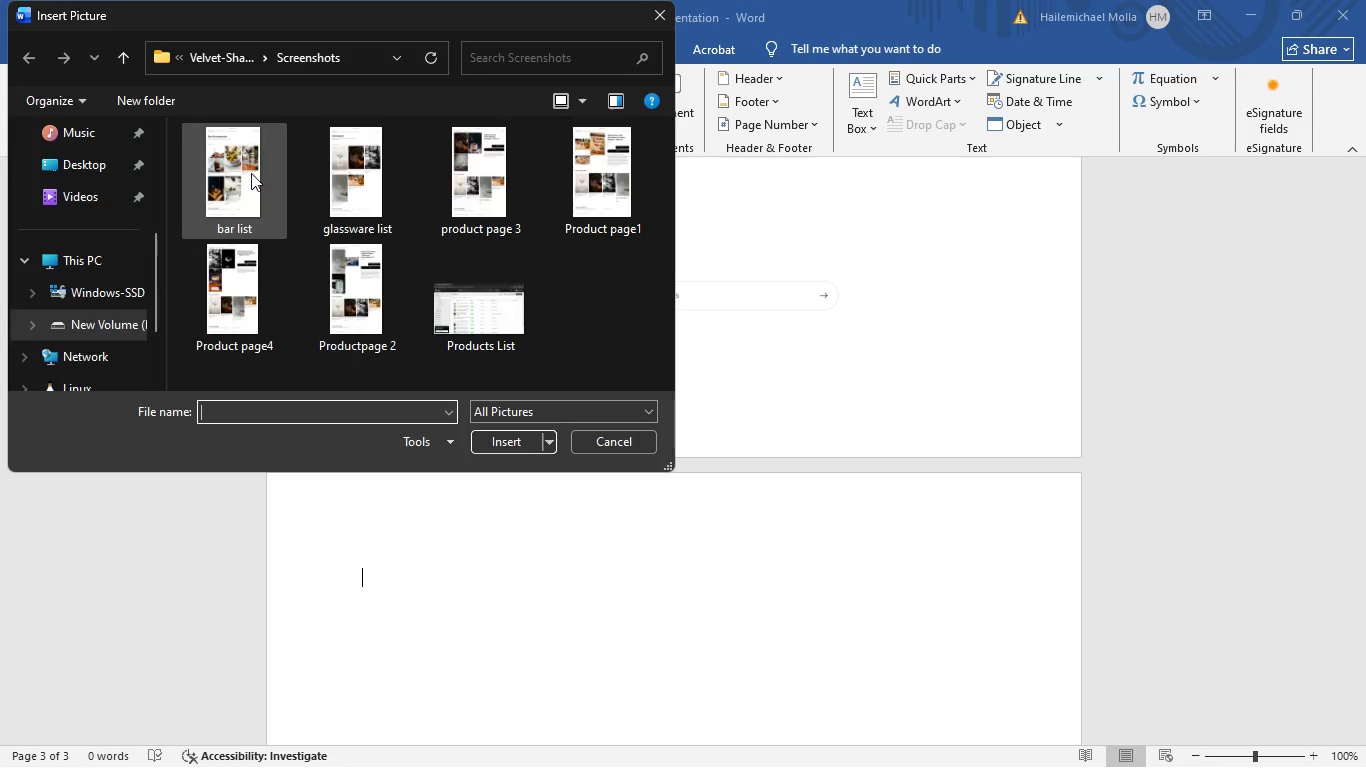 
double_click([248, 176])
 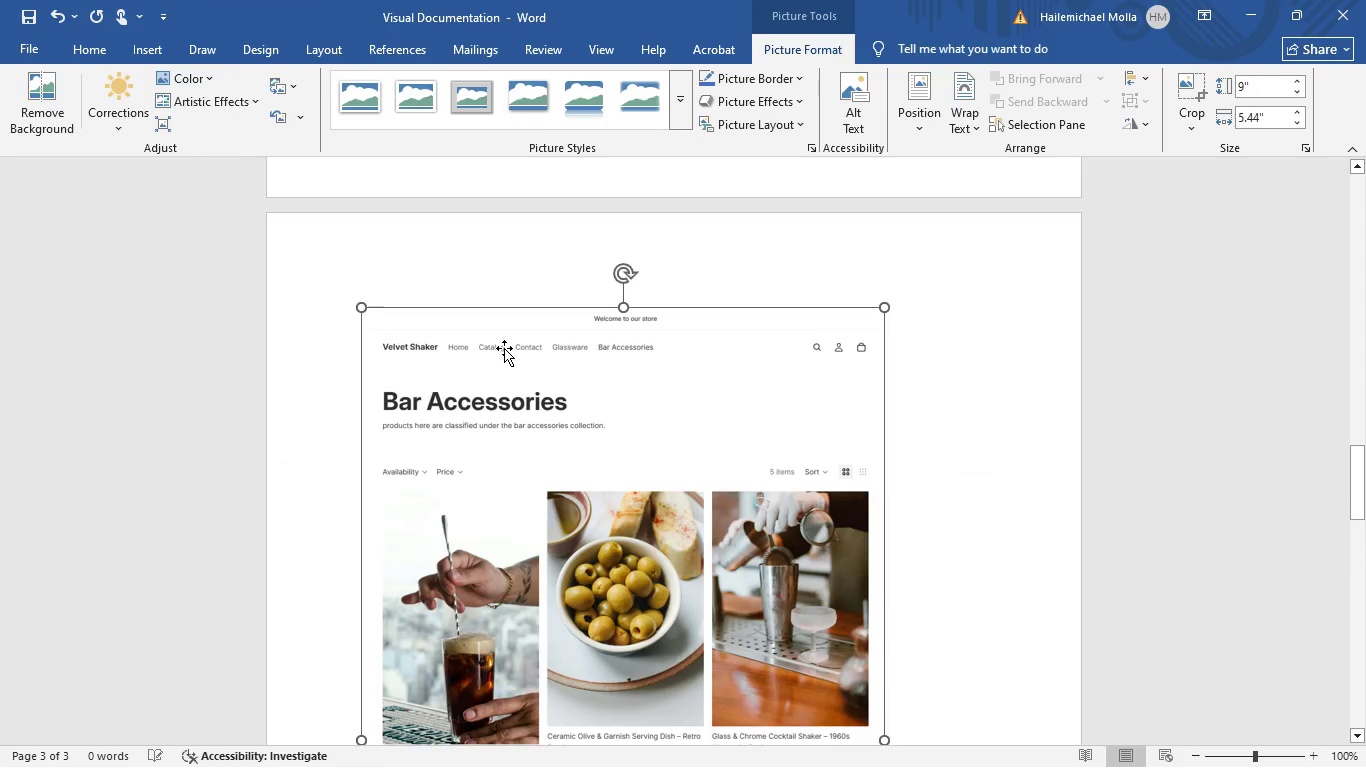 
scroll: coordinate [501, 336], scroll_direction: down, amount: 52.0
 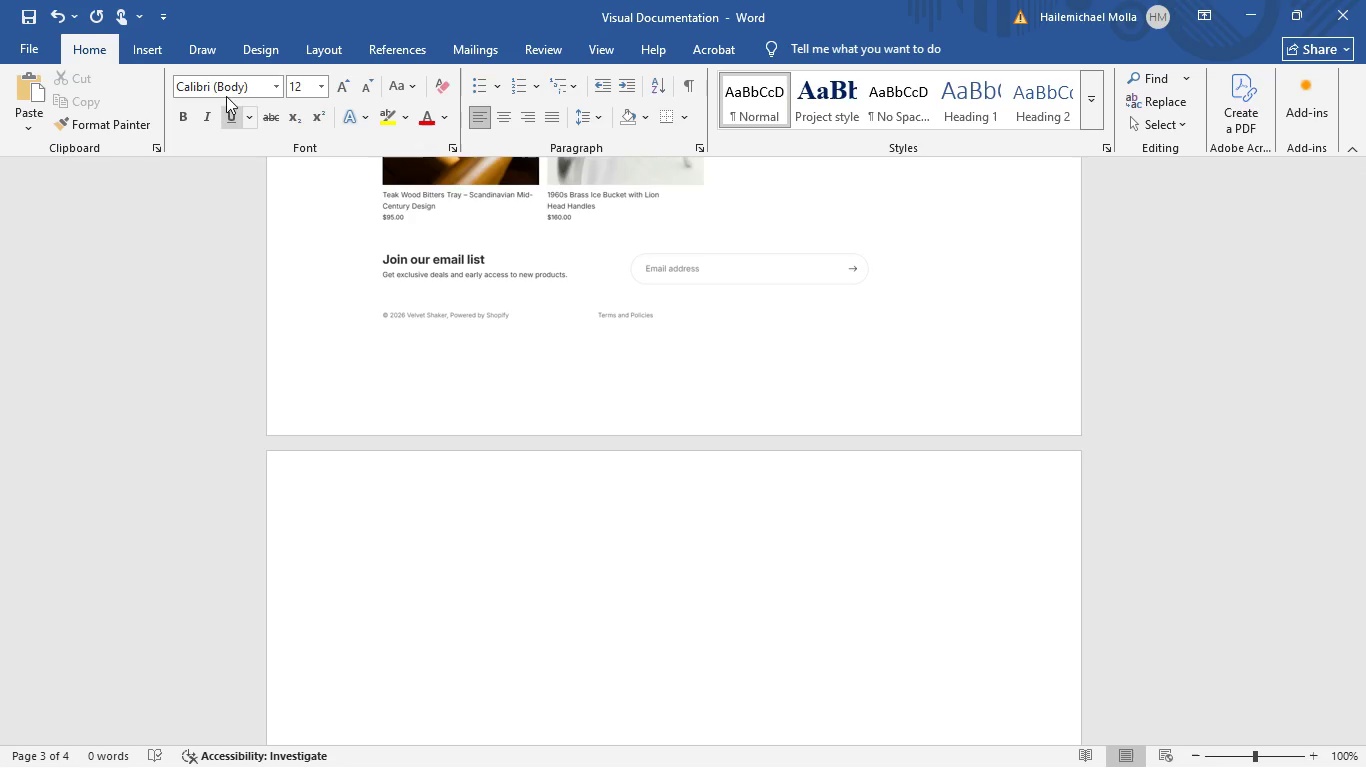 
left_click([162, 51])
 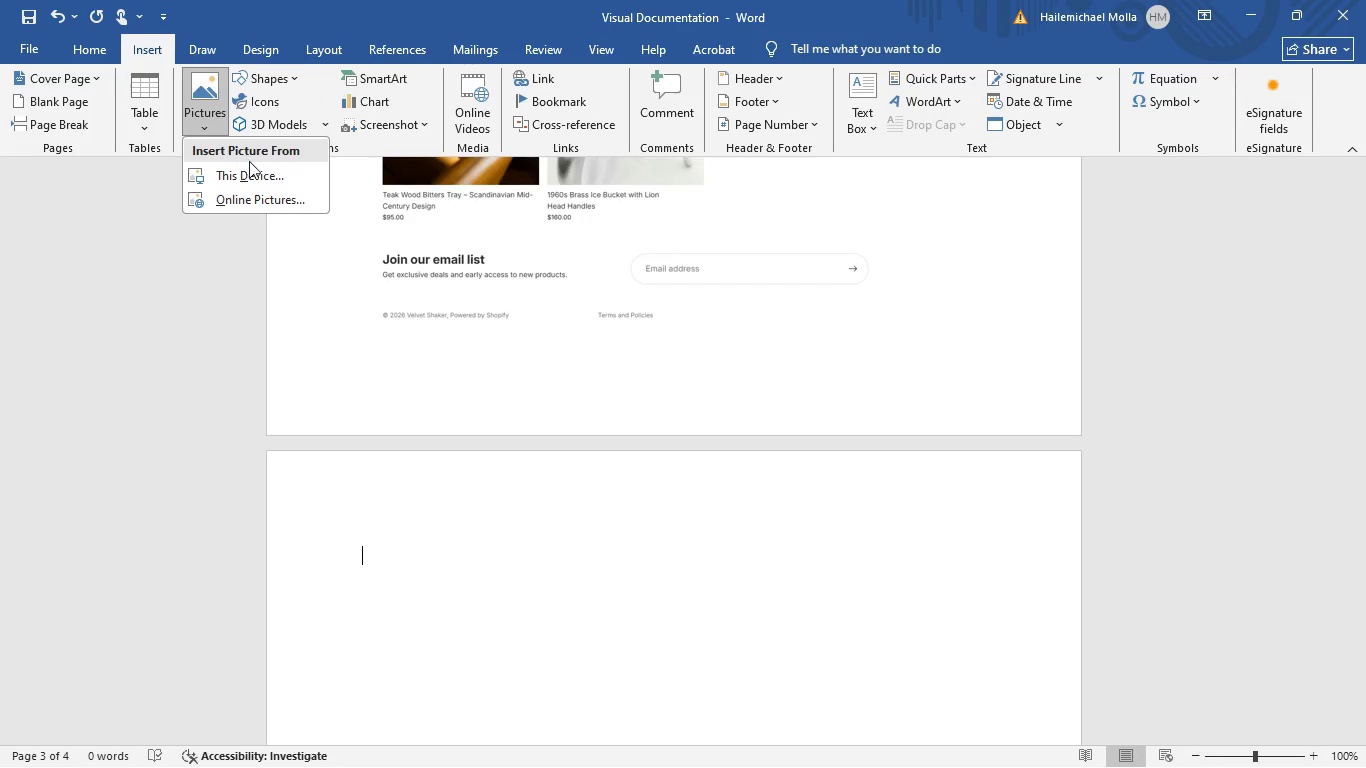 
left_click([257, 175])
 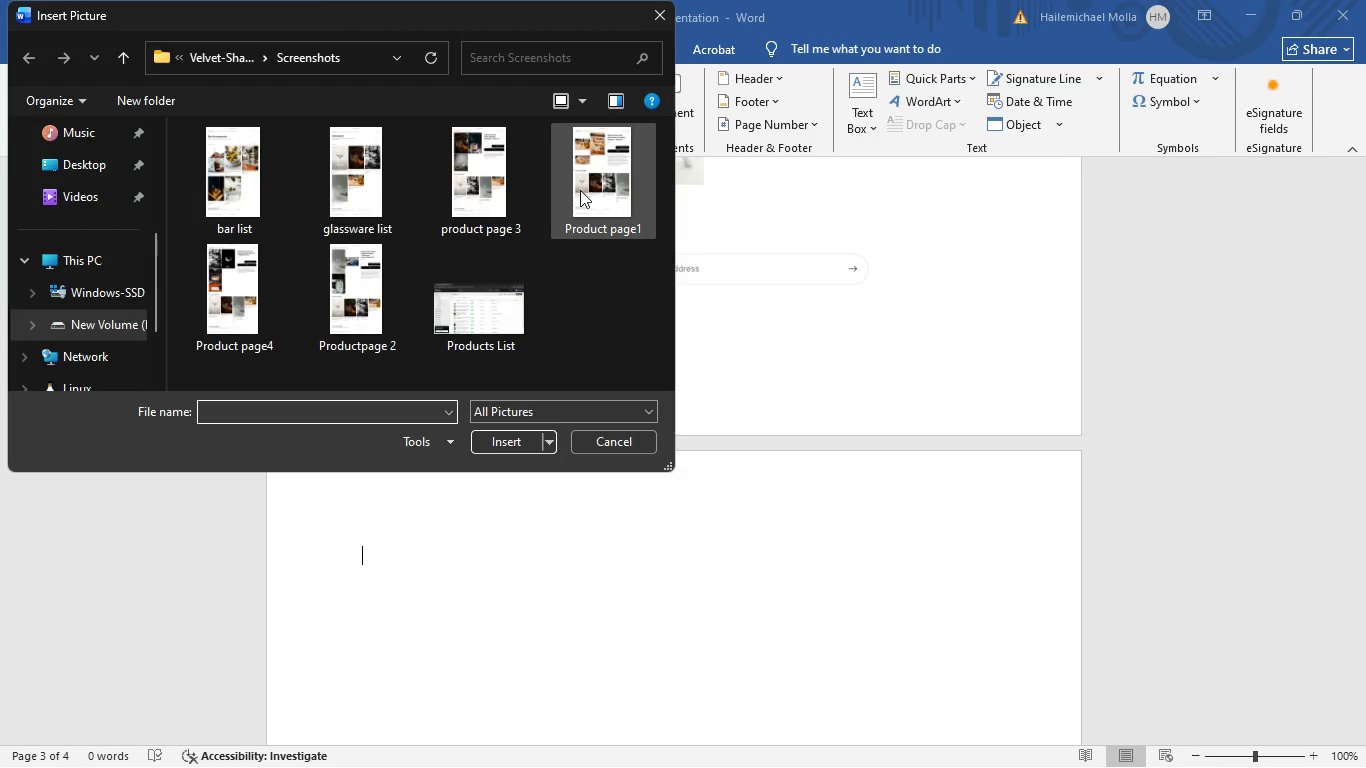 
double_click([580, 191])
 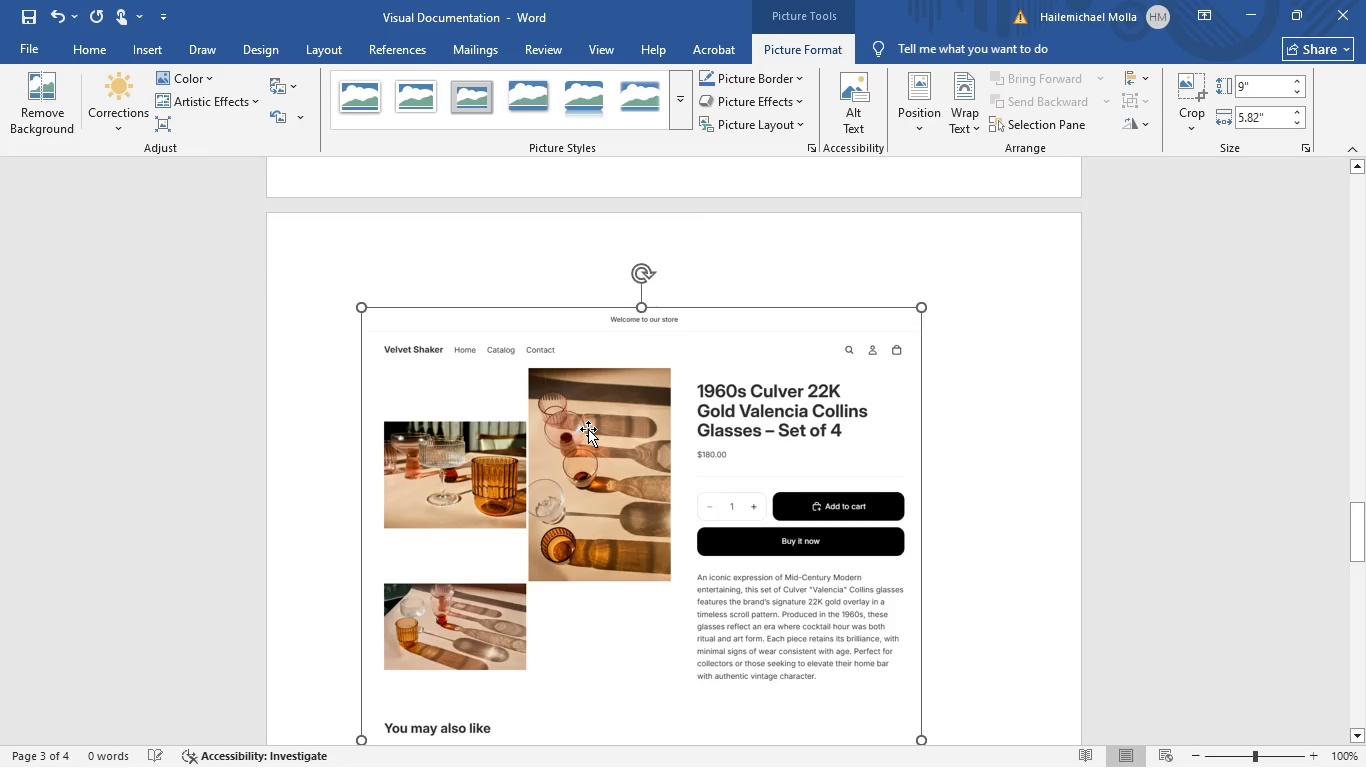 
scroll: coordinate [562, 422], scroll_direction: down, amount: 59.0
 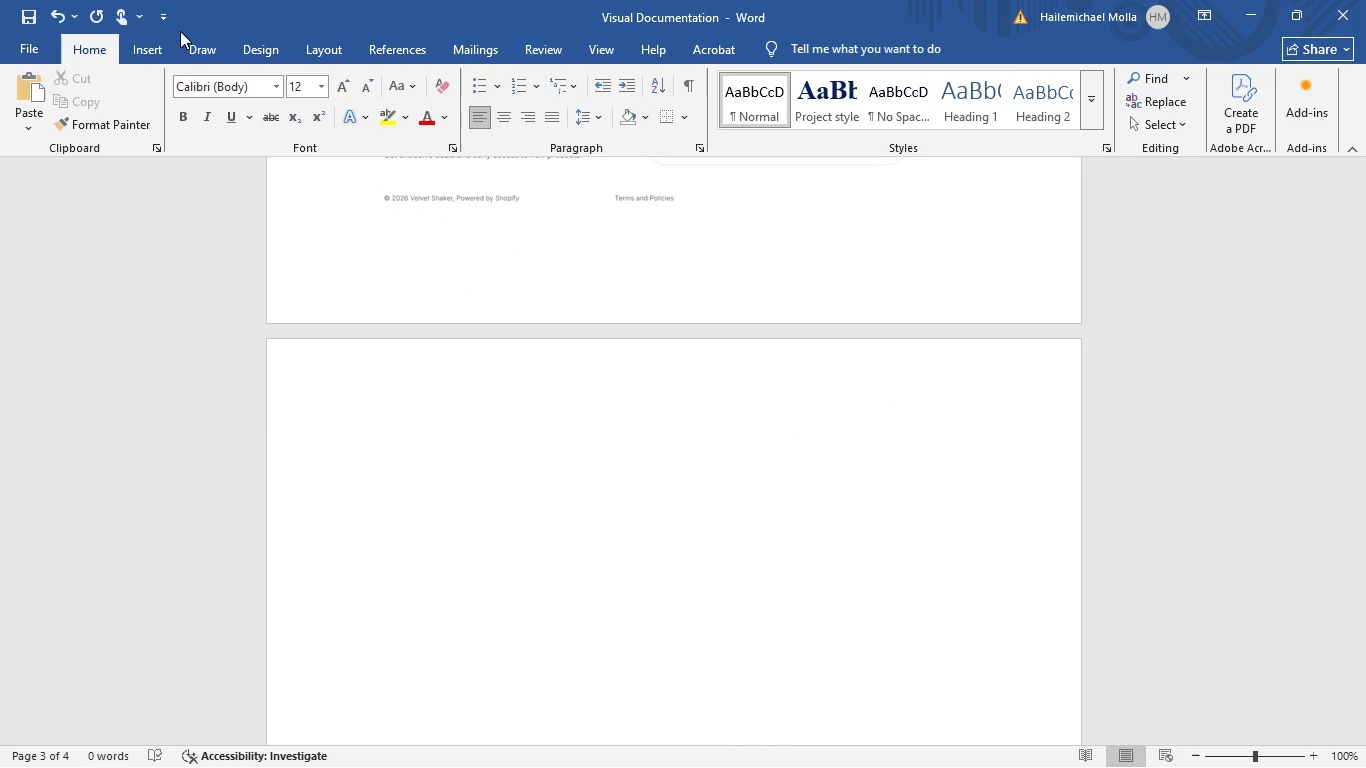 
left_click([157, 47])
 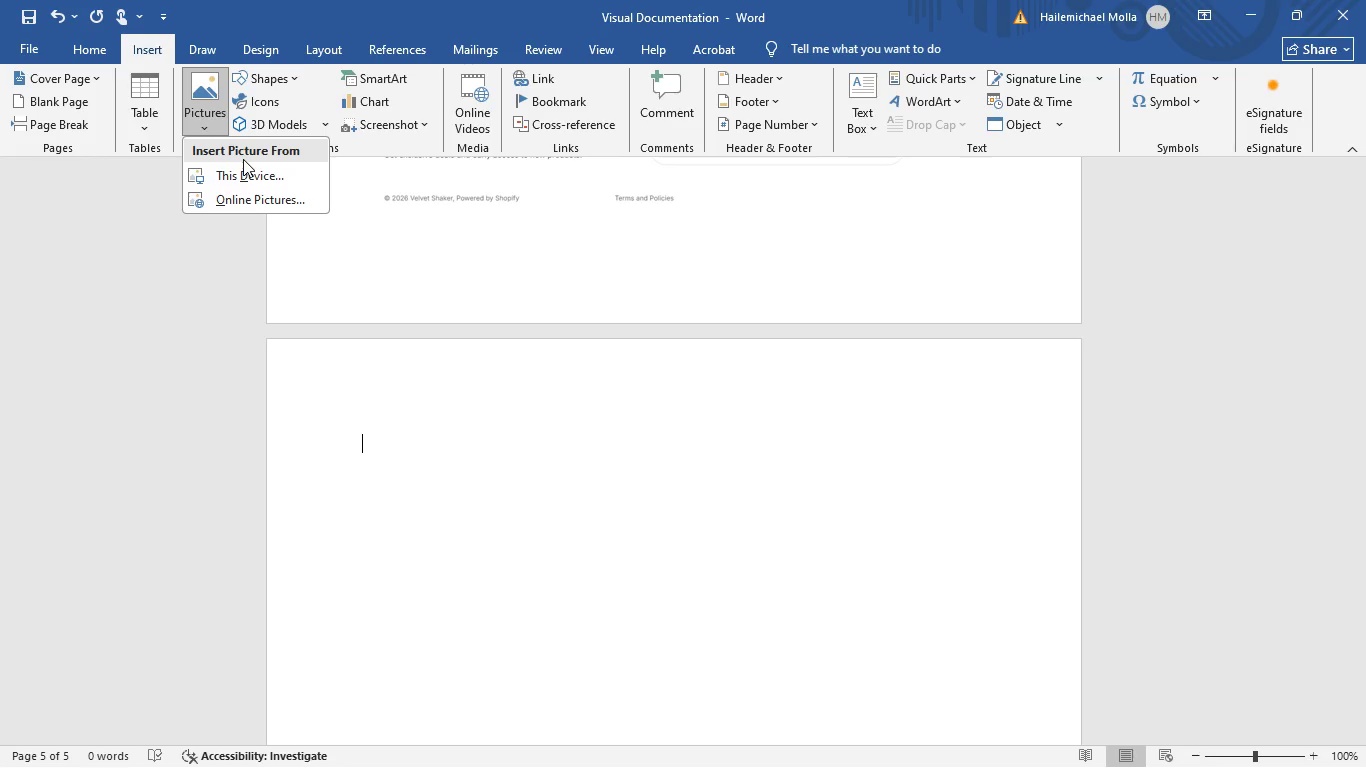 
left_click([247, 170])
 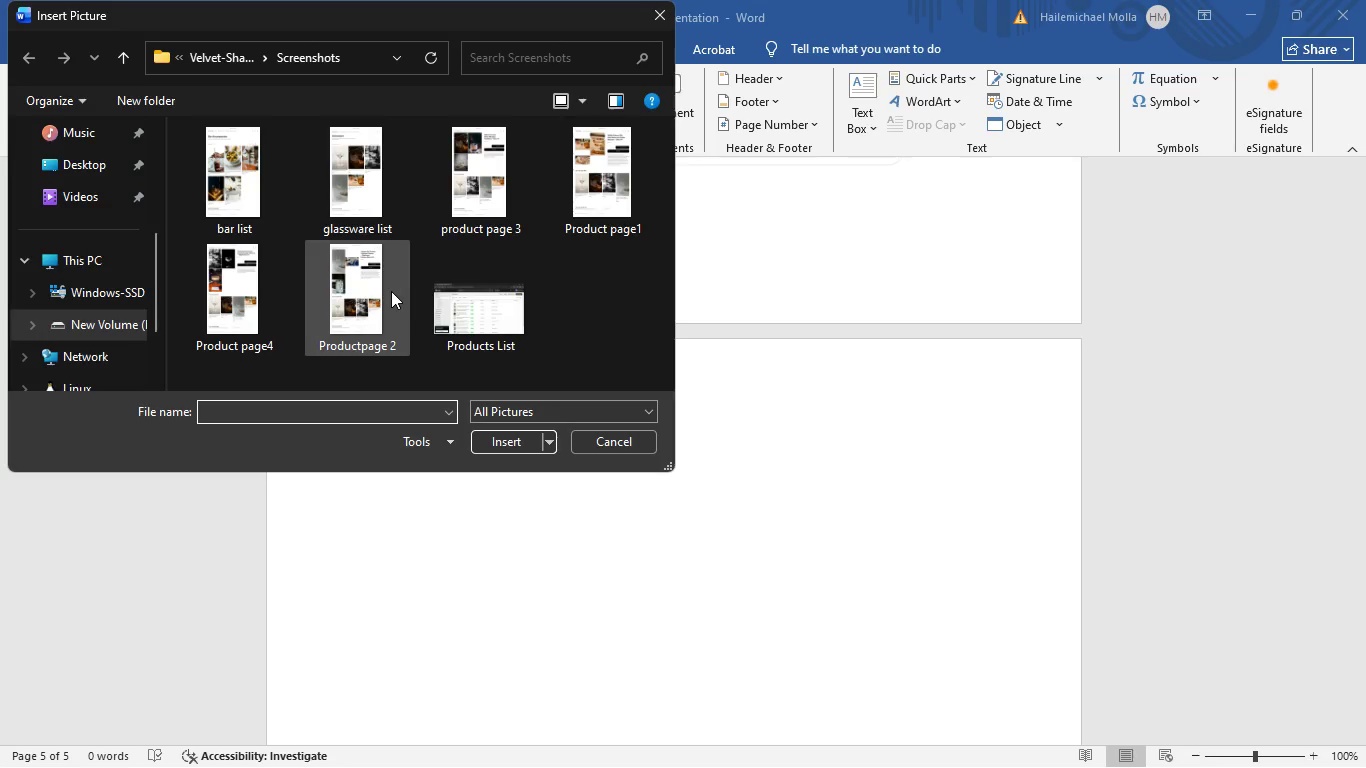 
double_click([392, 290])
 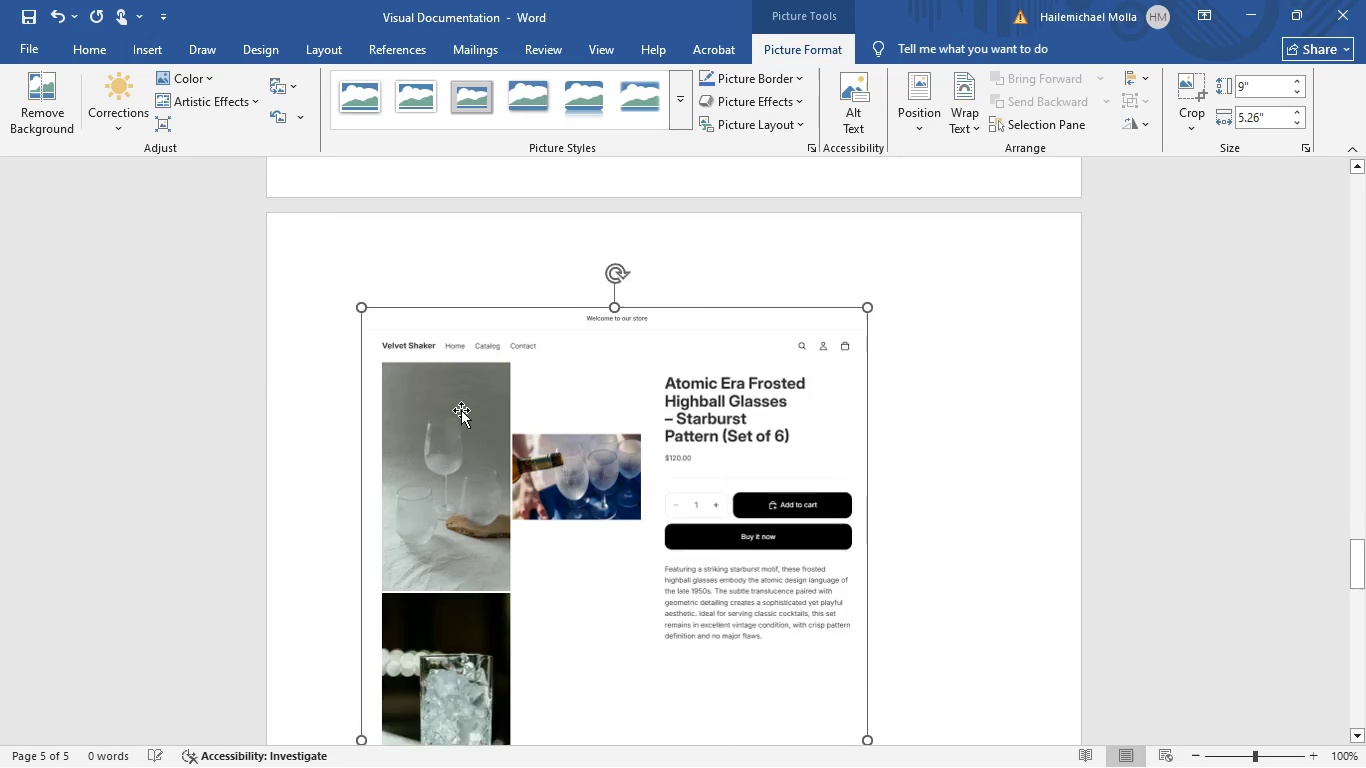 
scroll: coordinate [469, 395], scroll_direction: down, amount: 57.0
 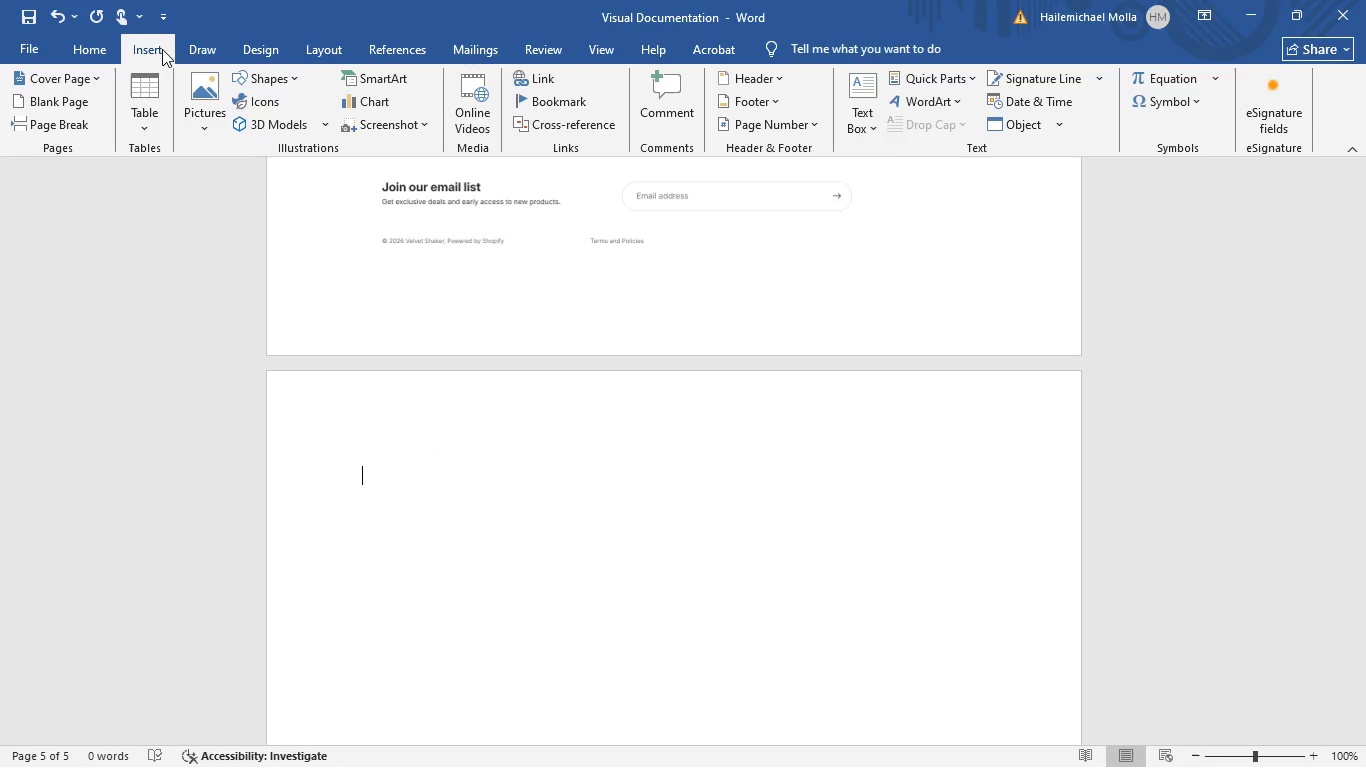 
left_click([218, 106])
 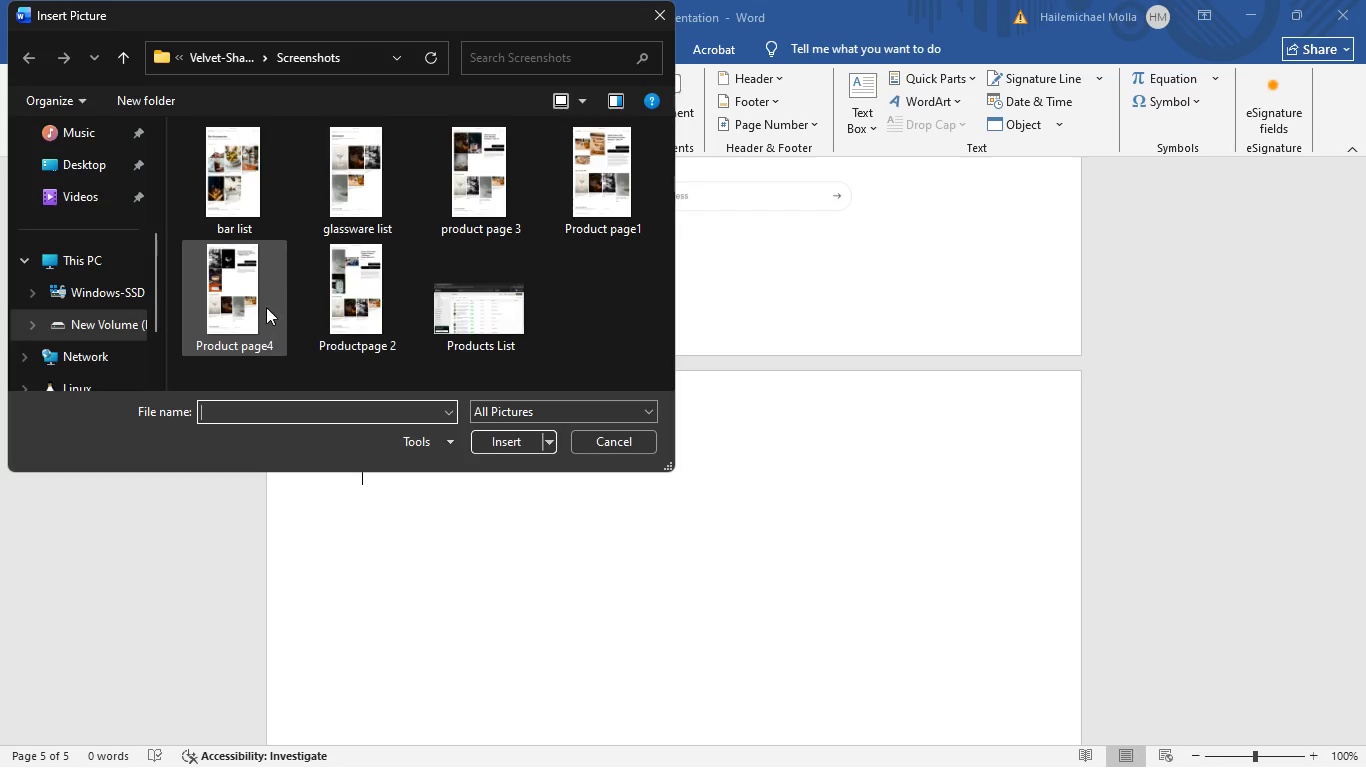 
double_click([478, 161])
 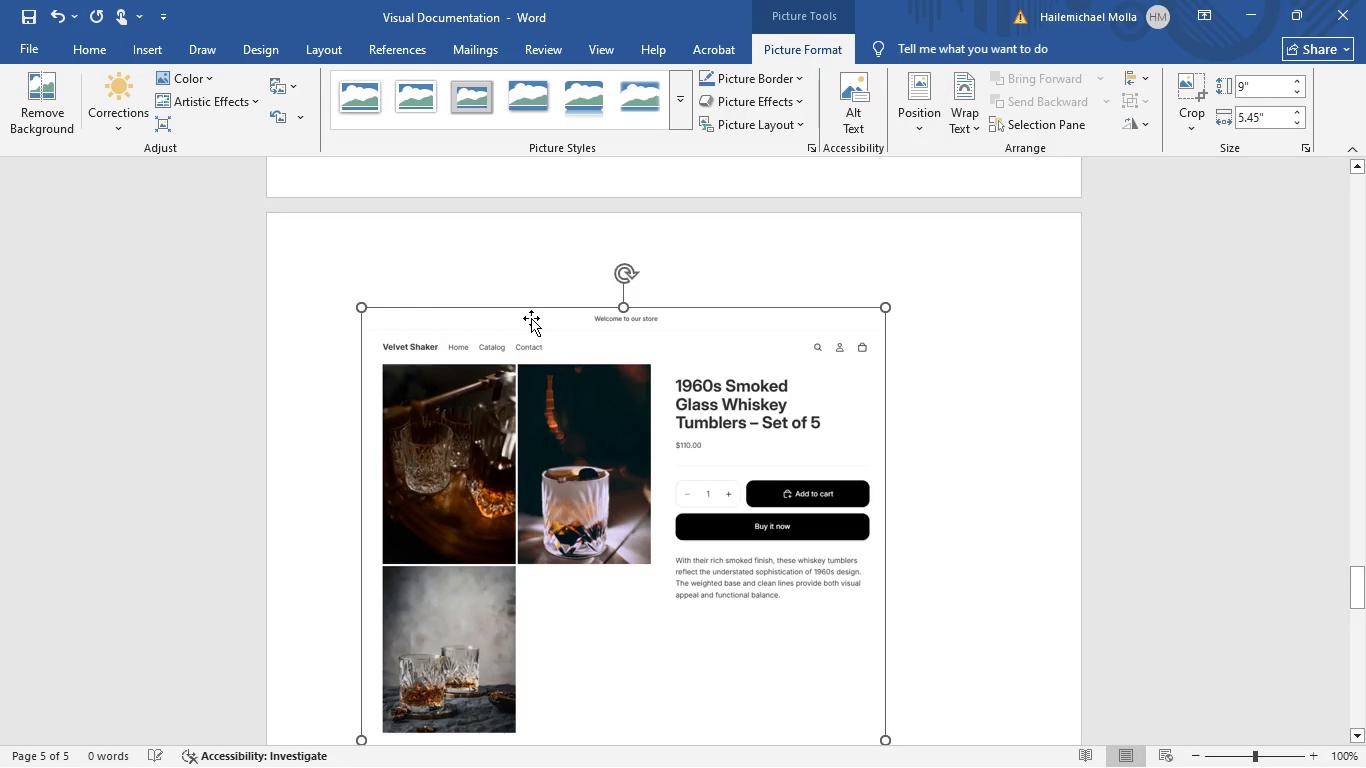 
scroll: coordinate [553, 332], scroll_direction: down, amount: 52.0
 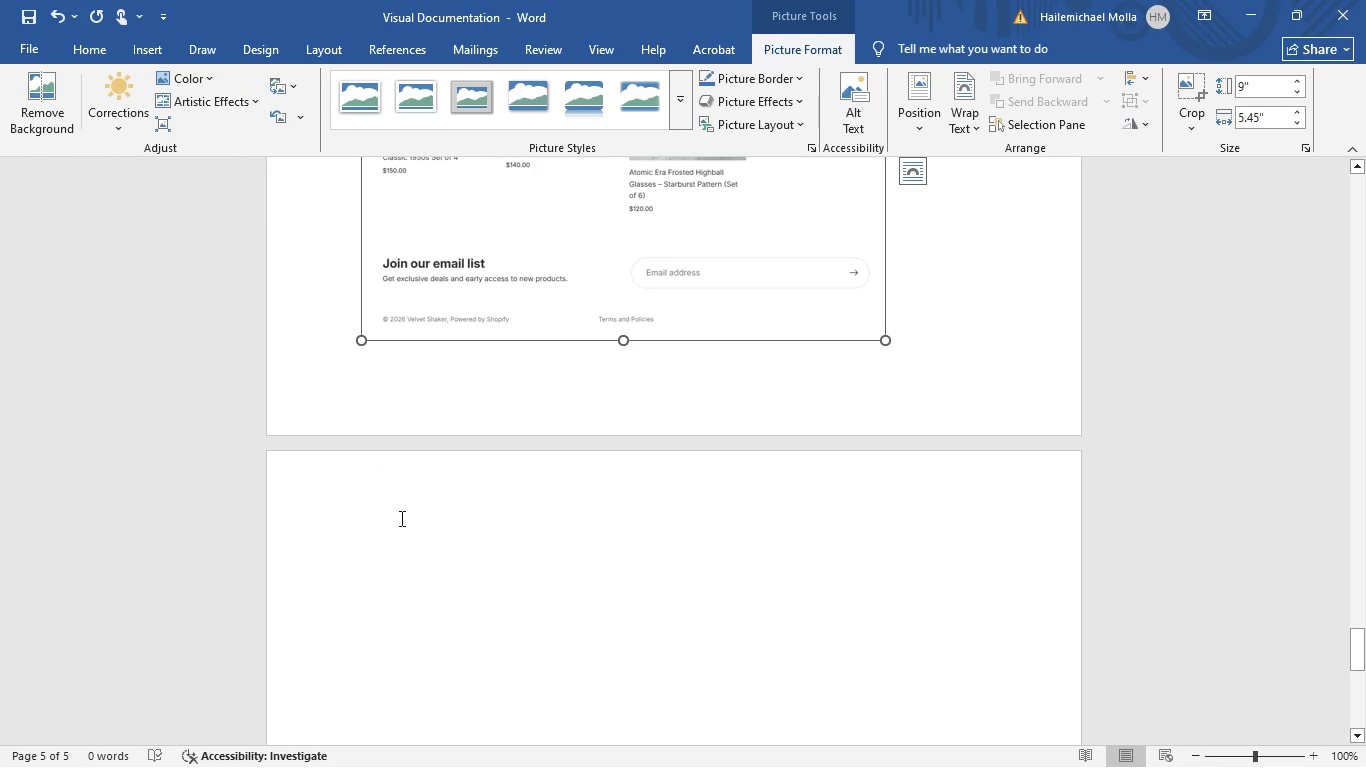 
left_click([402, 532])
 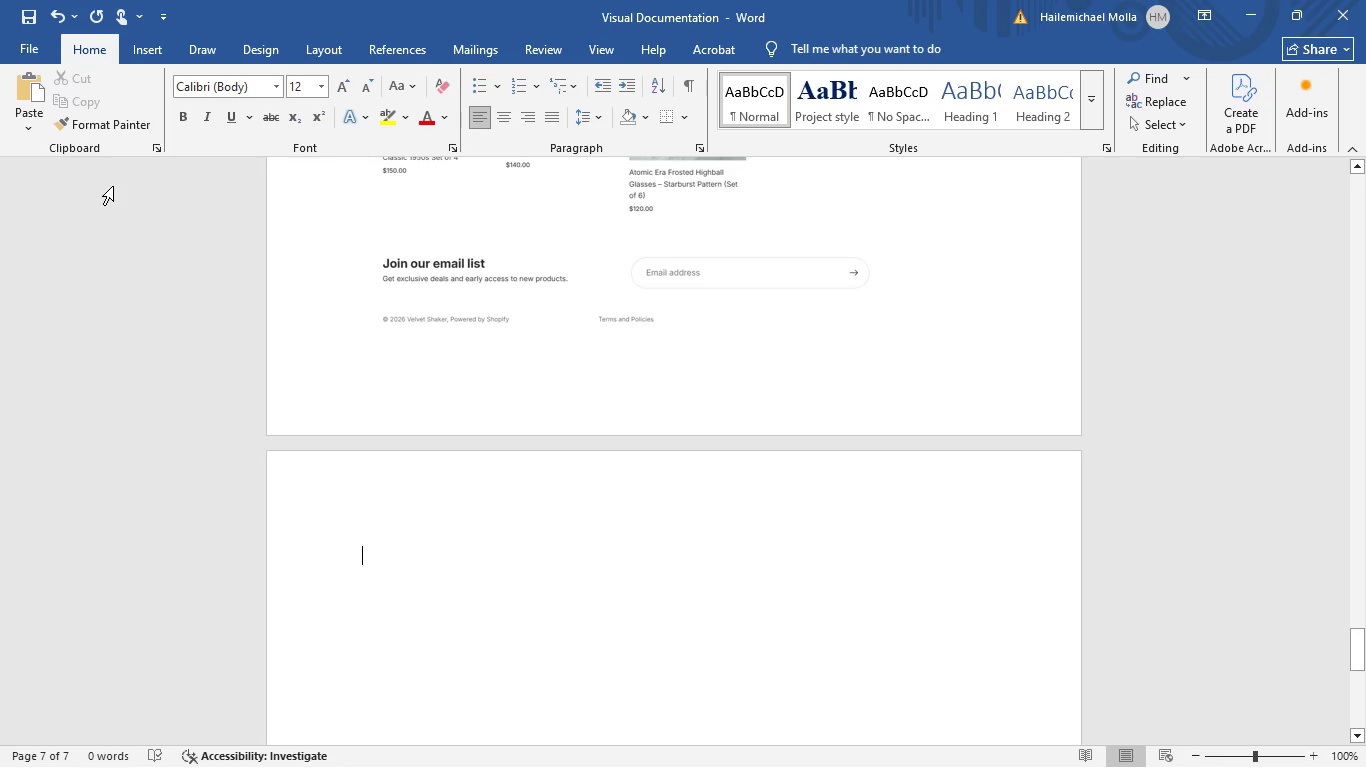 
wait(6.47)
 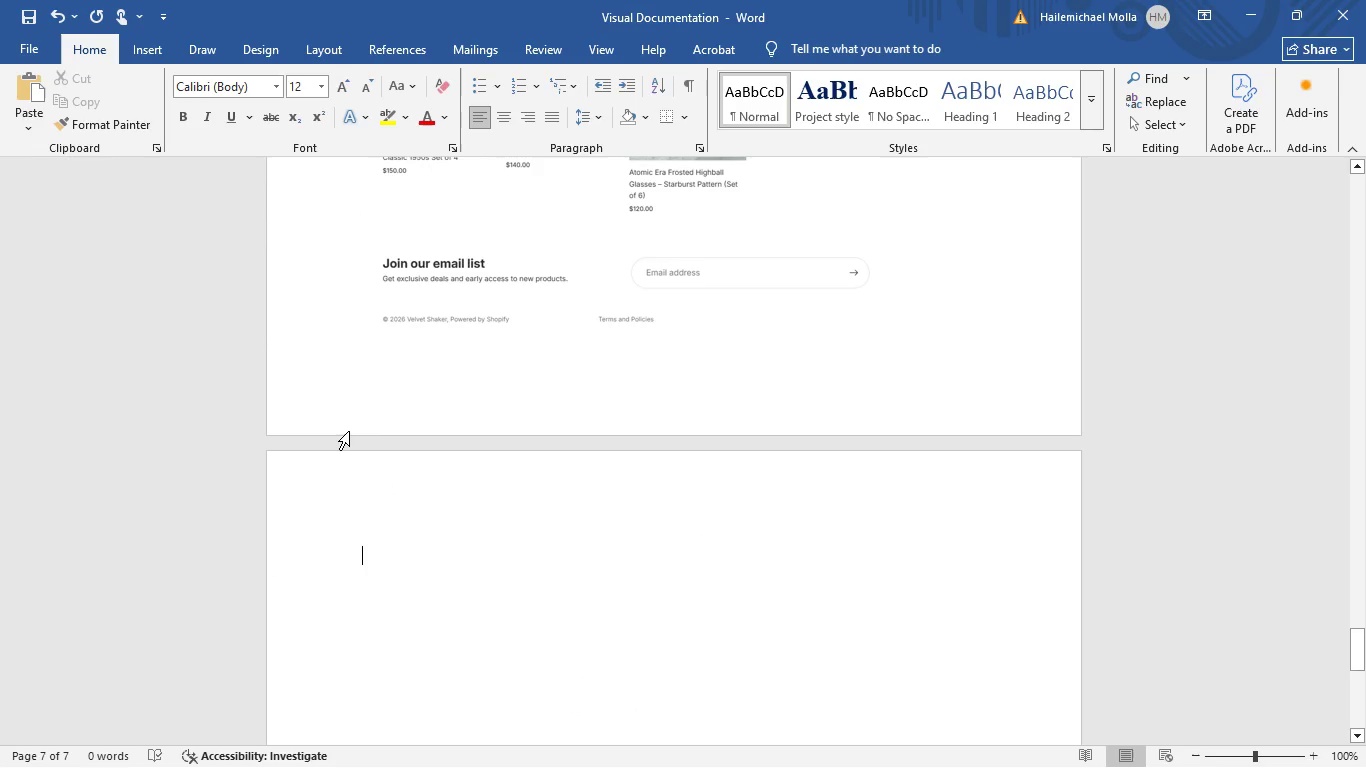 
left_click([154, 41])
 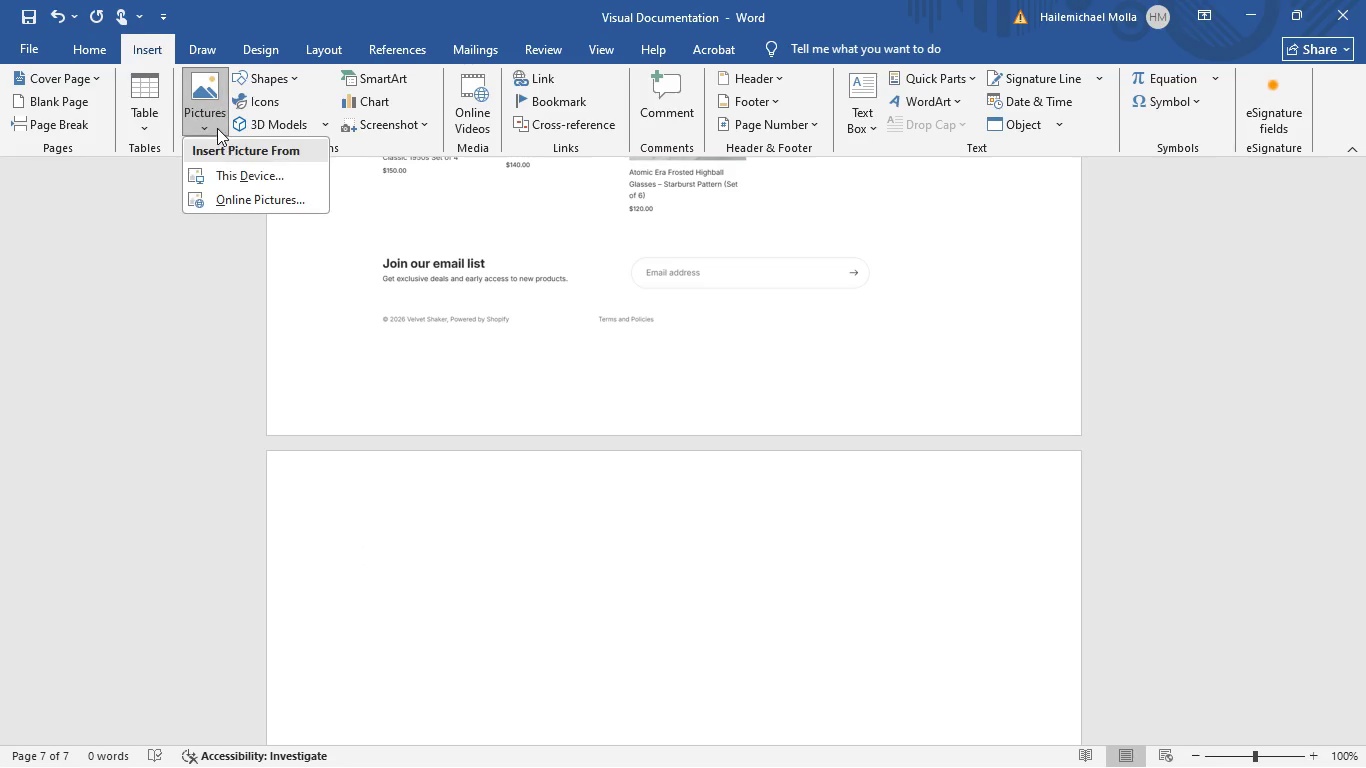 
left_click([278, 177])
 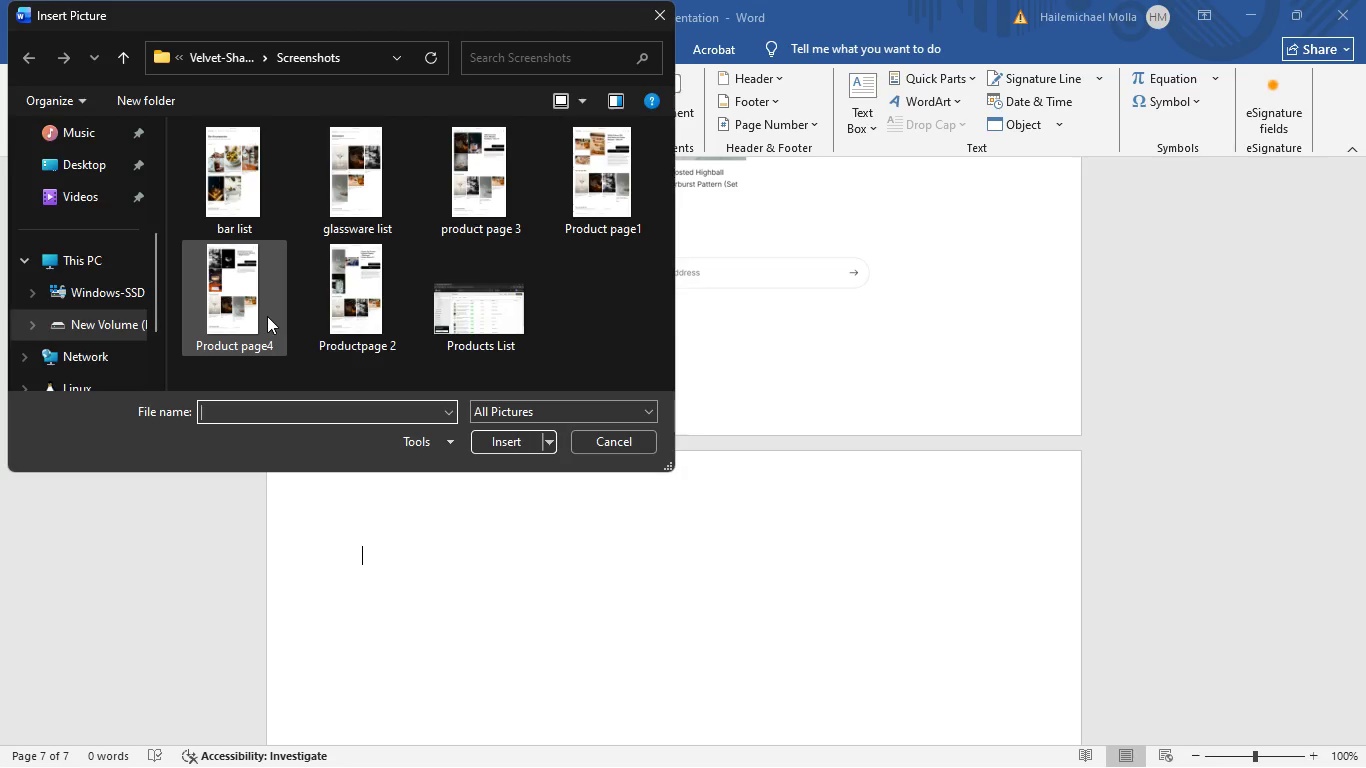 
left_click([267, 316])
 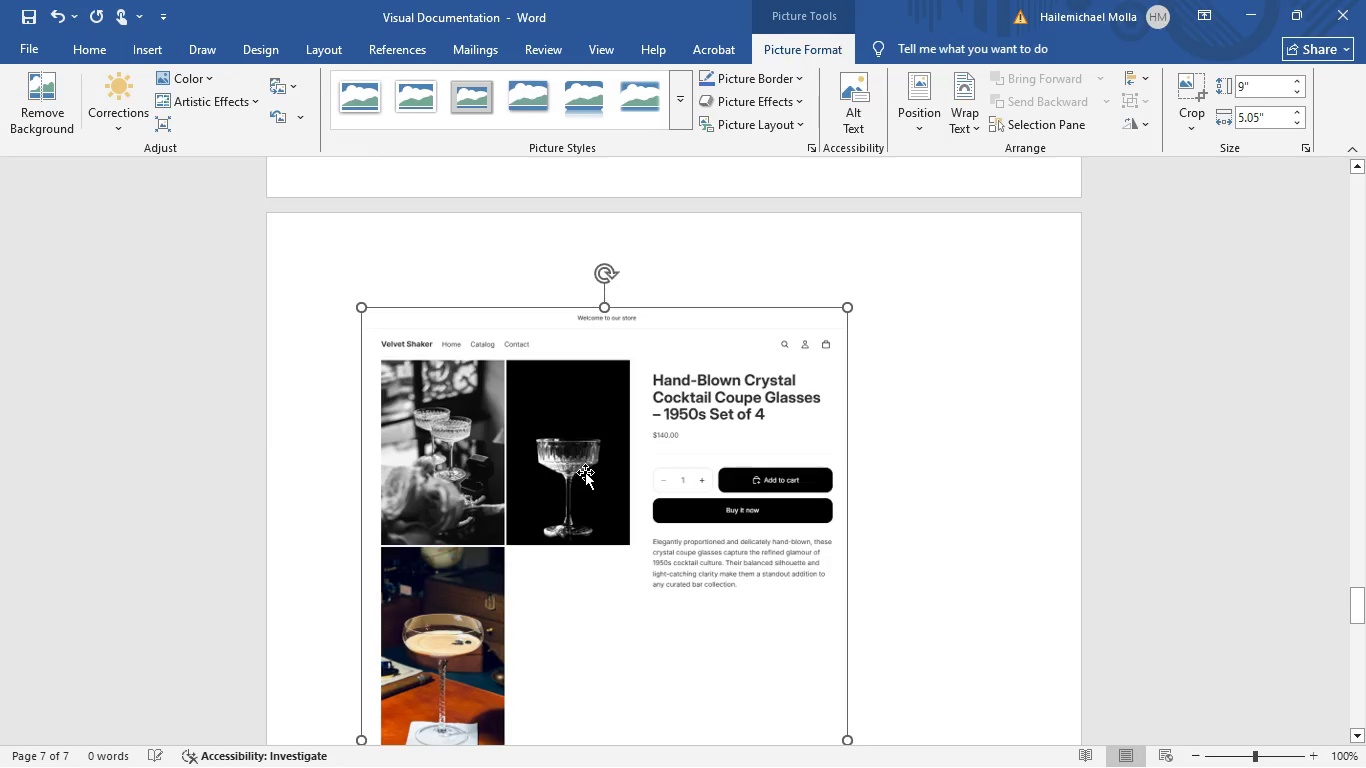 
scroll: coordinate [590, 467], scroll_direction: down, amount: 28.0
 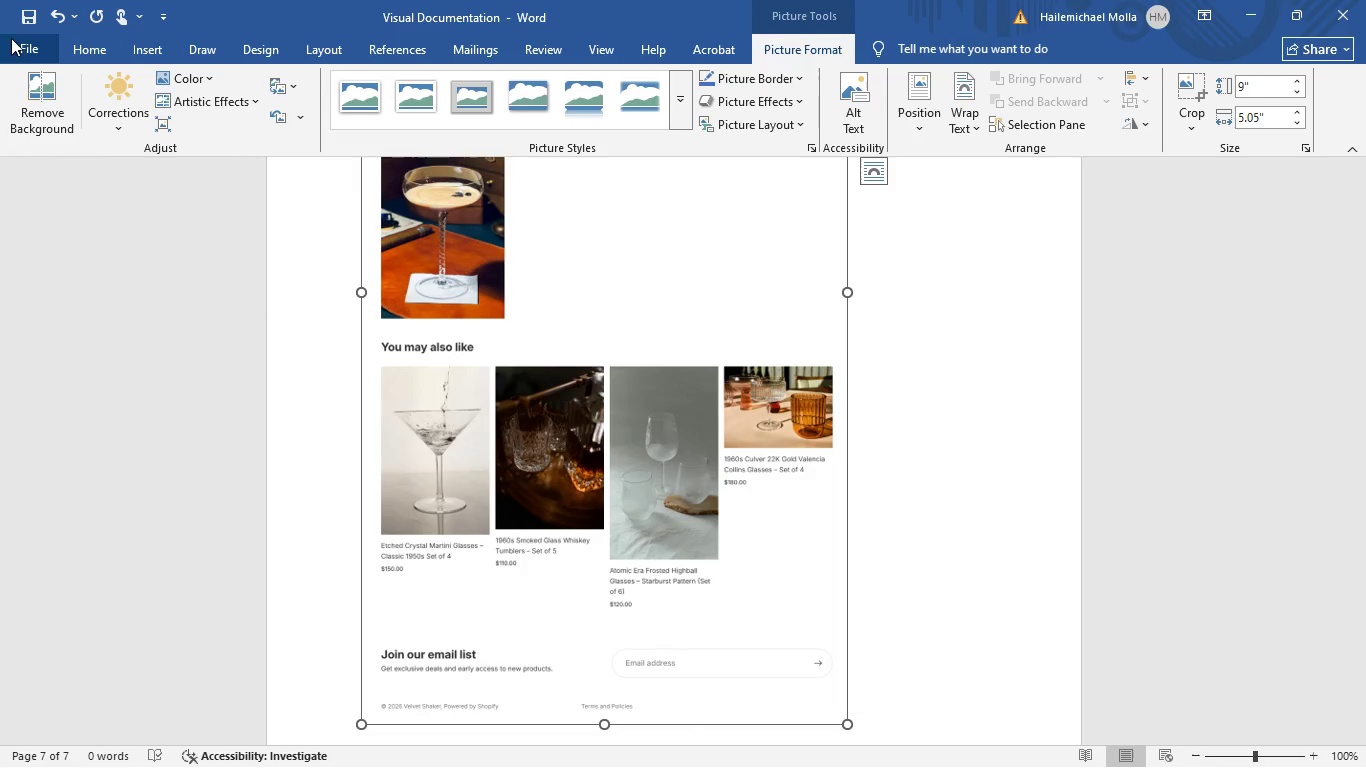 
left_click([12, 39])
 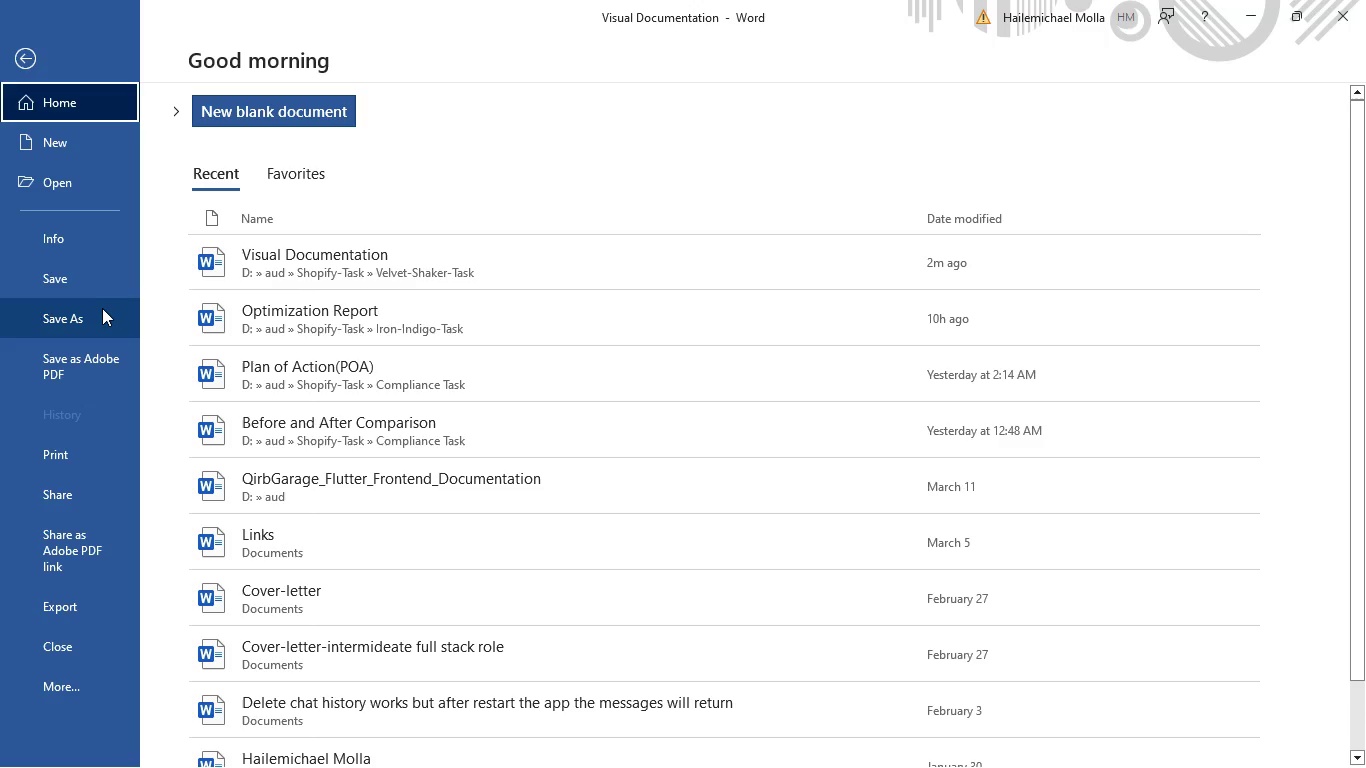 
left_click([100, 315])
 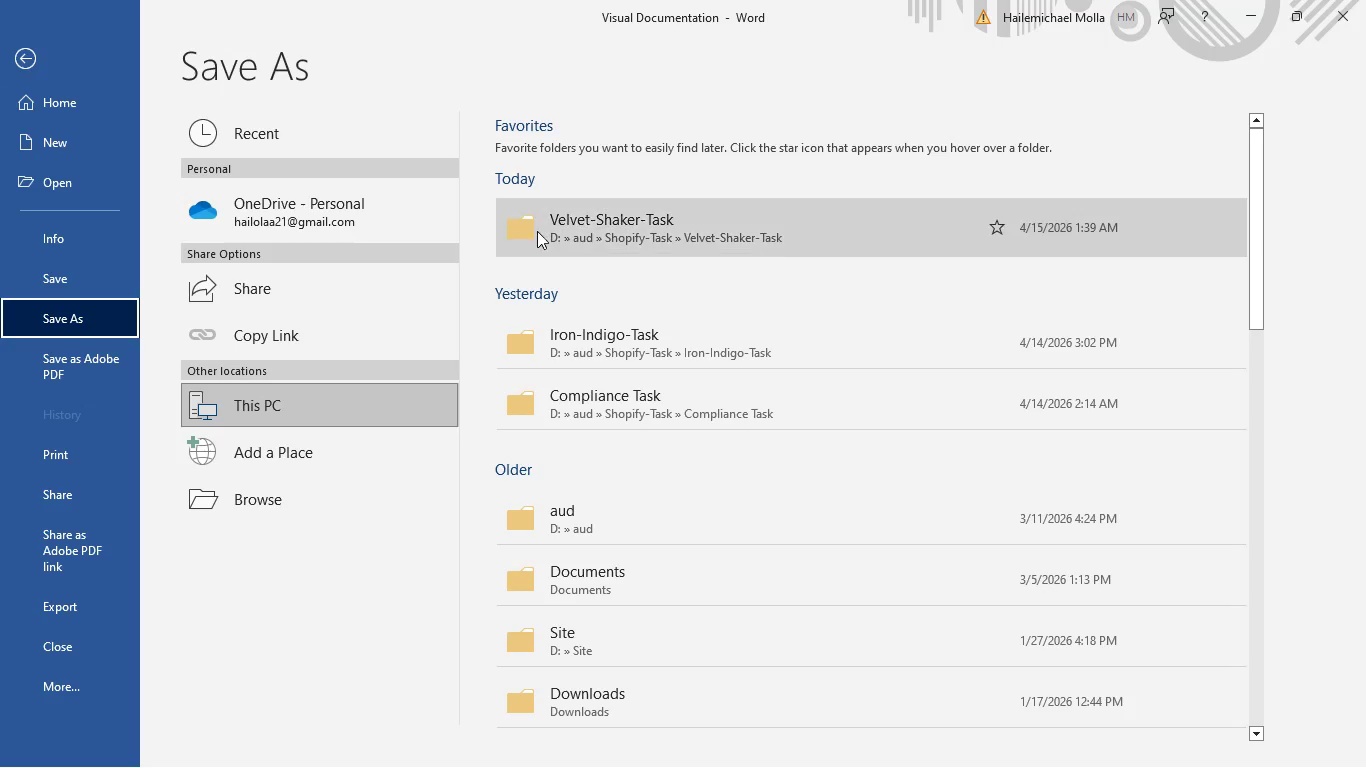 
double_click([542, 214])
 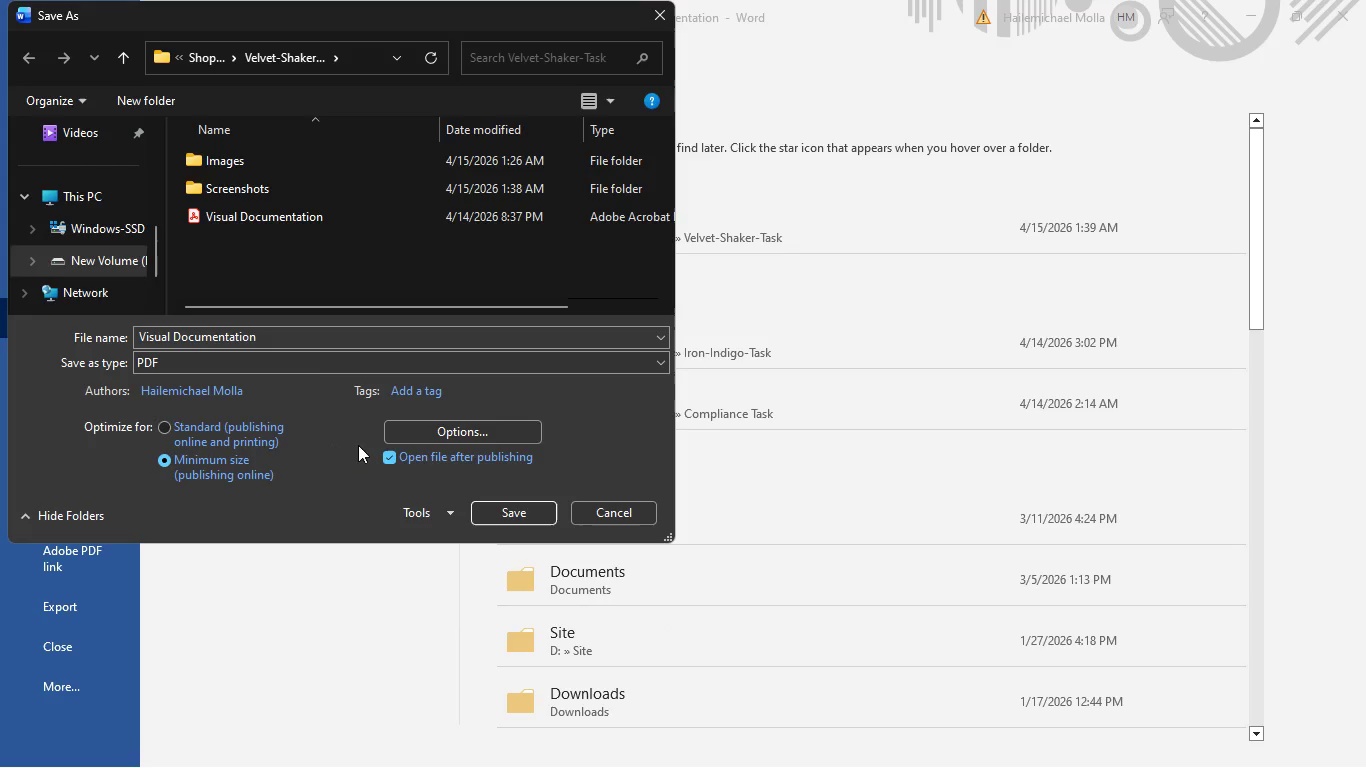 
left_click([493, 502])
 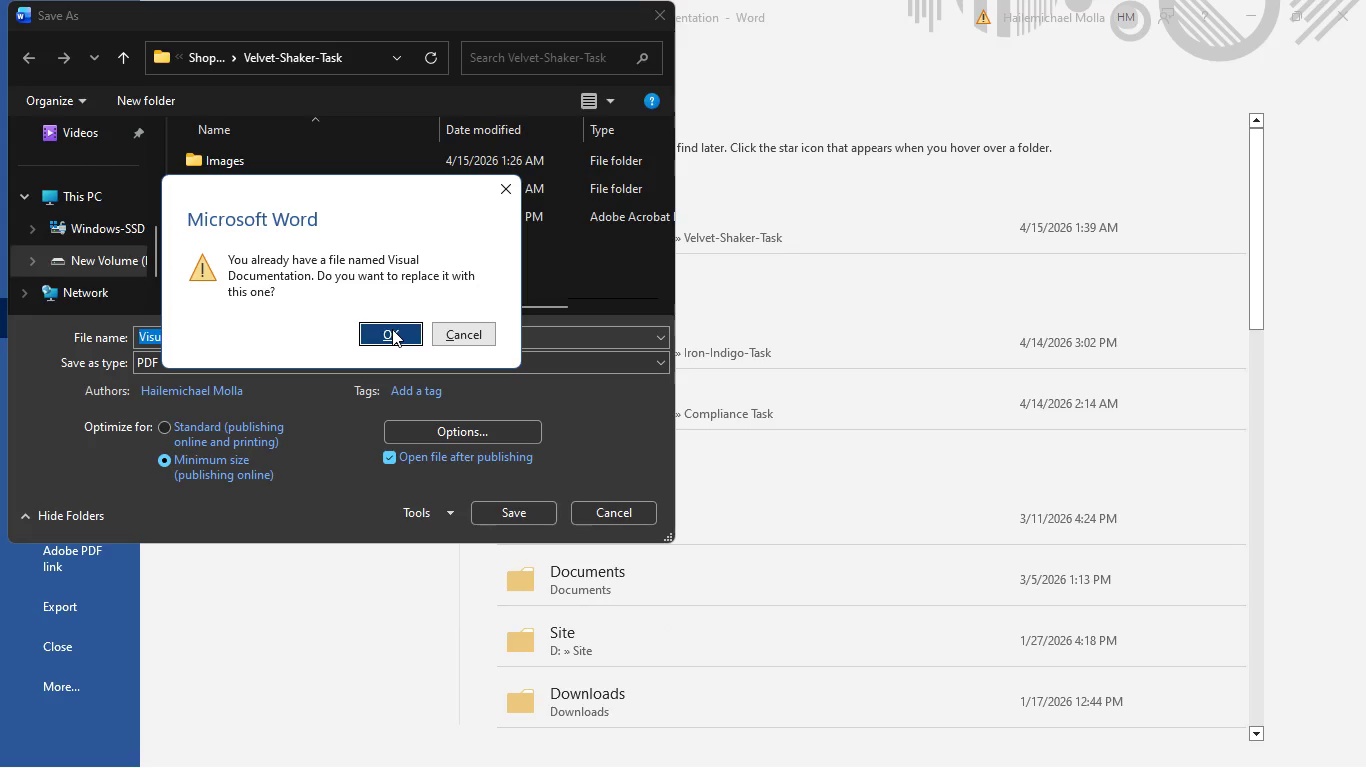 
left_click([393, 330])
 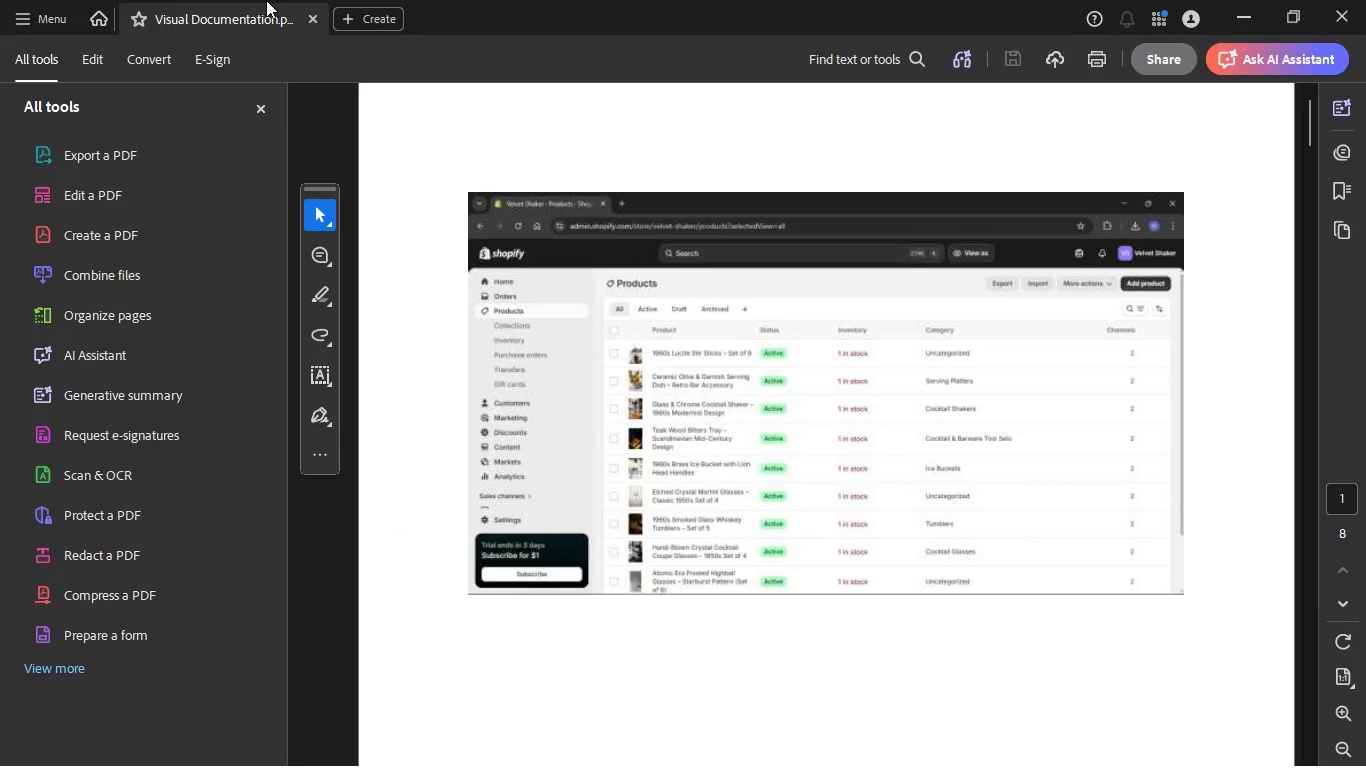 
wait(6.0)
 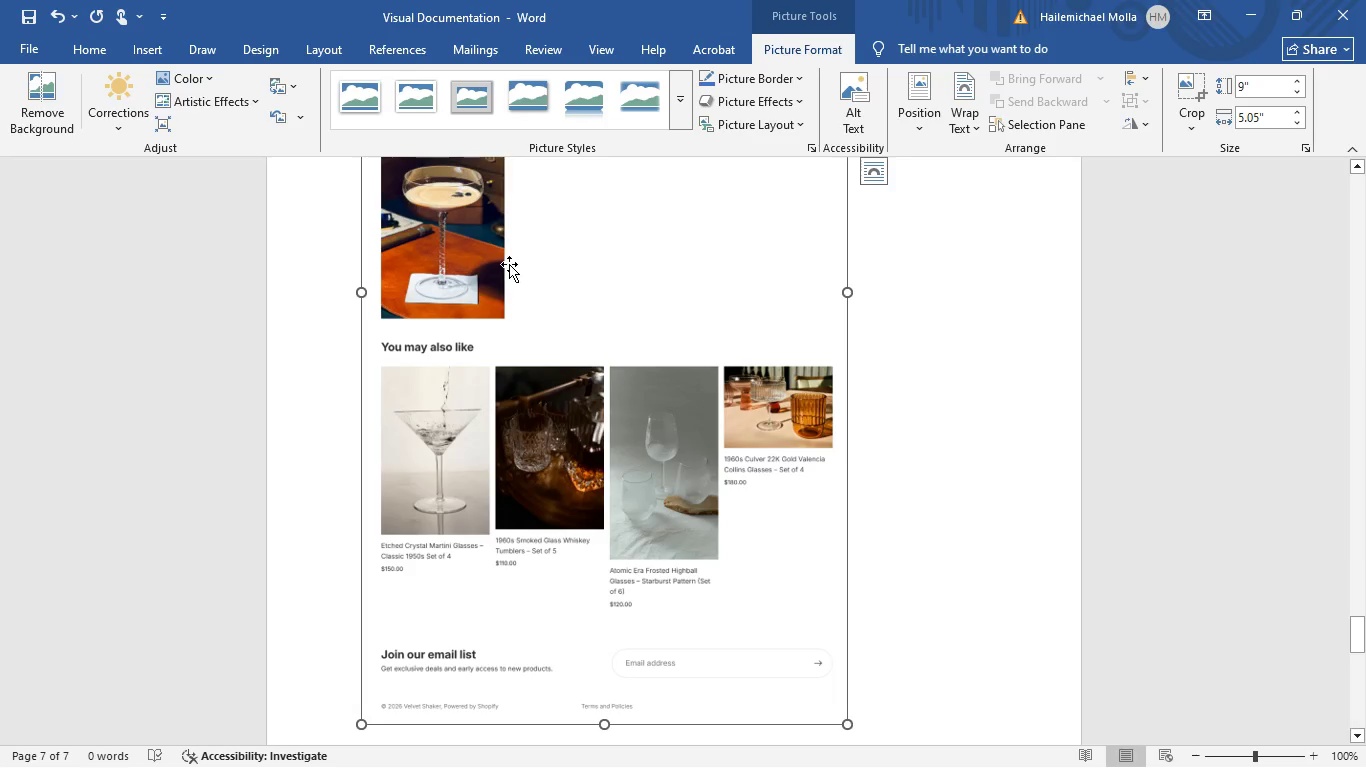 
left_click([1322, 18])
 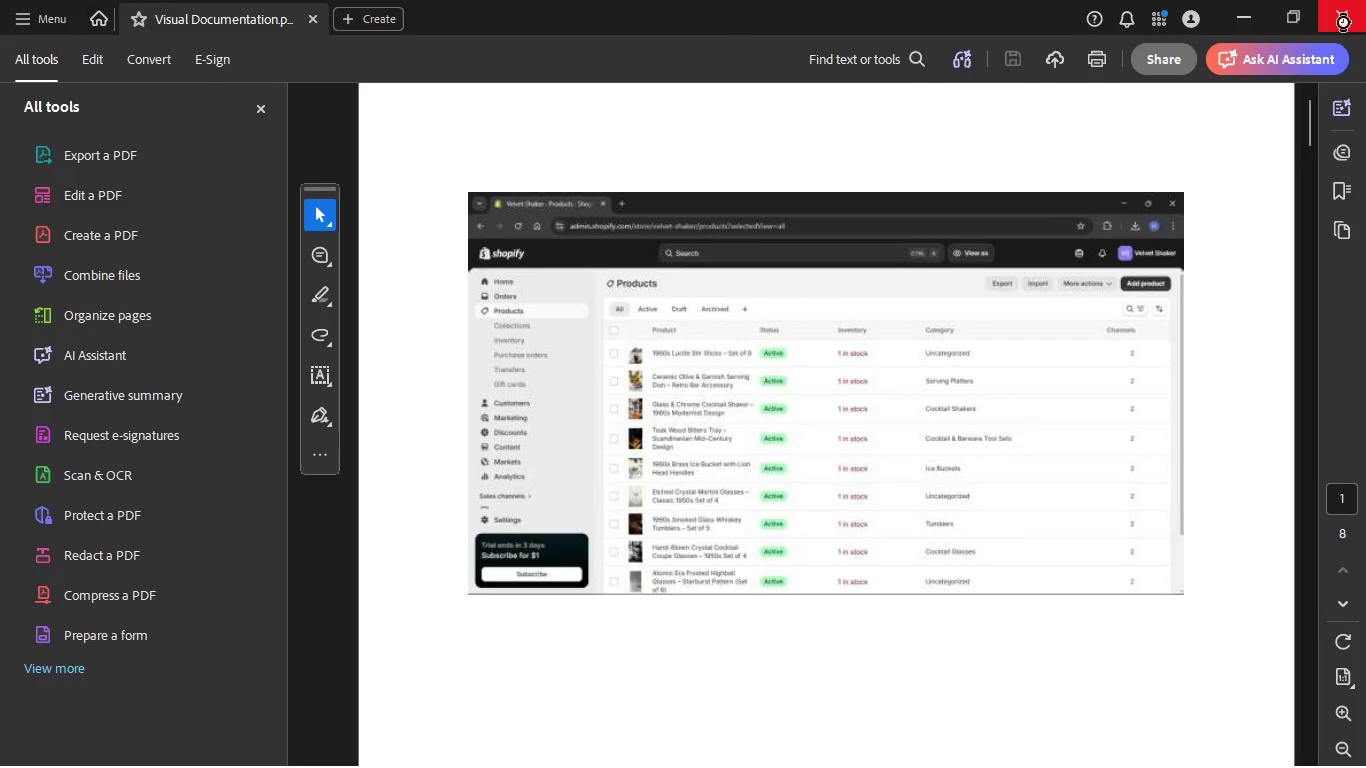 
wait(7.22)
 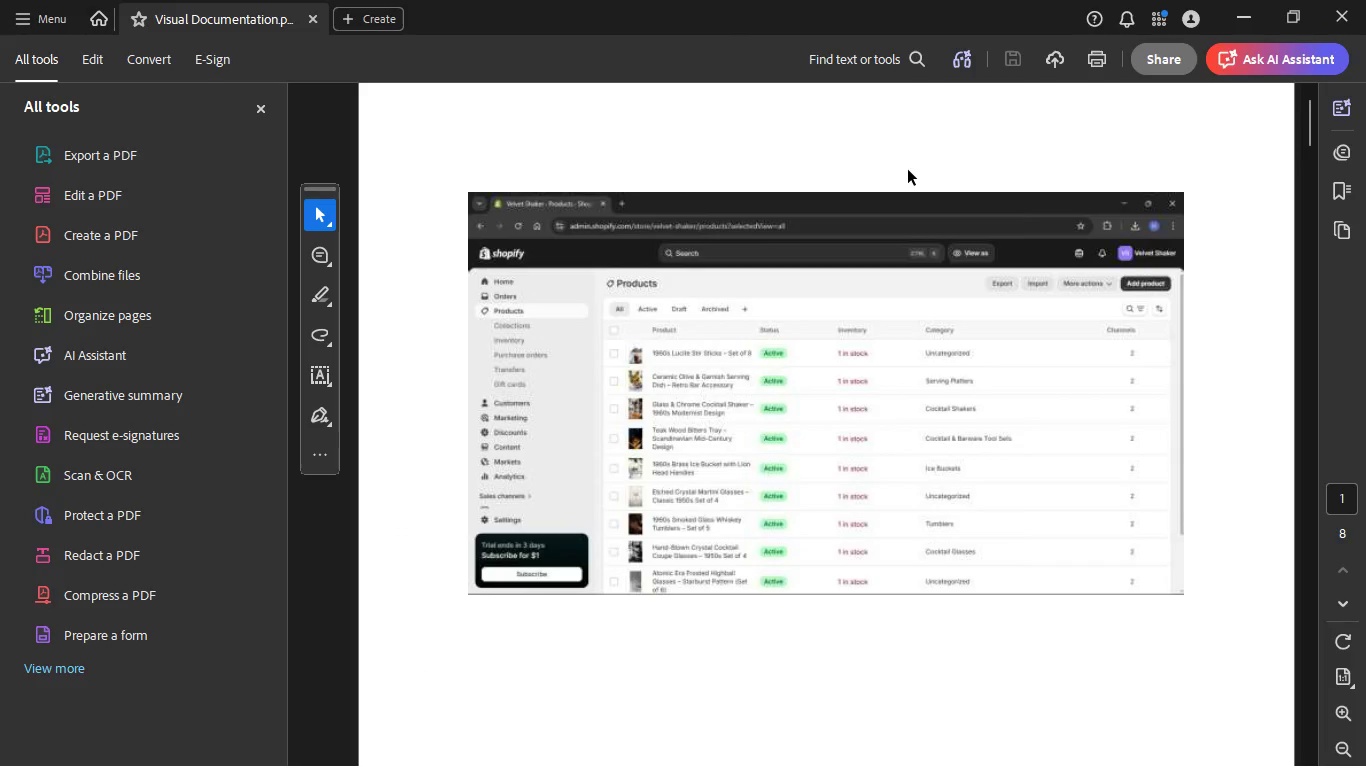 
left_click([1365, 0])
 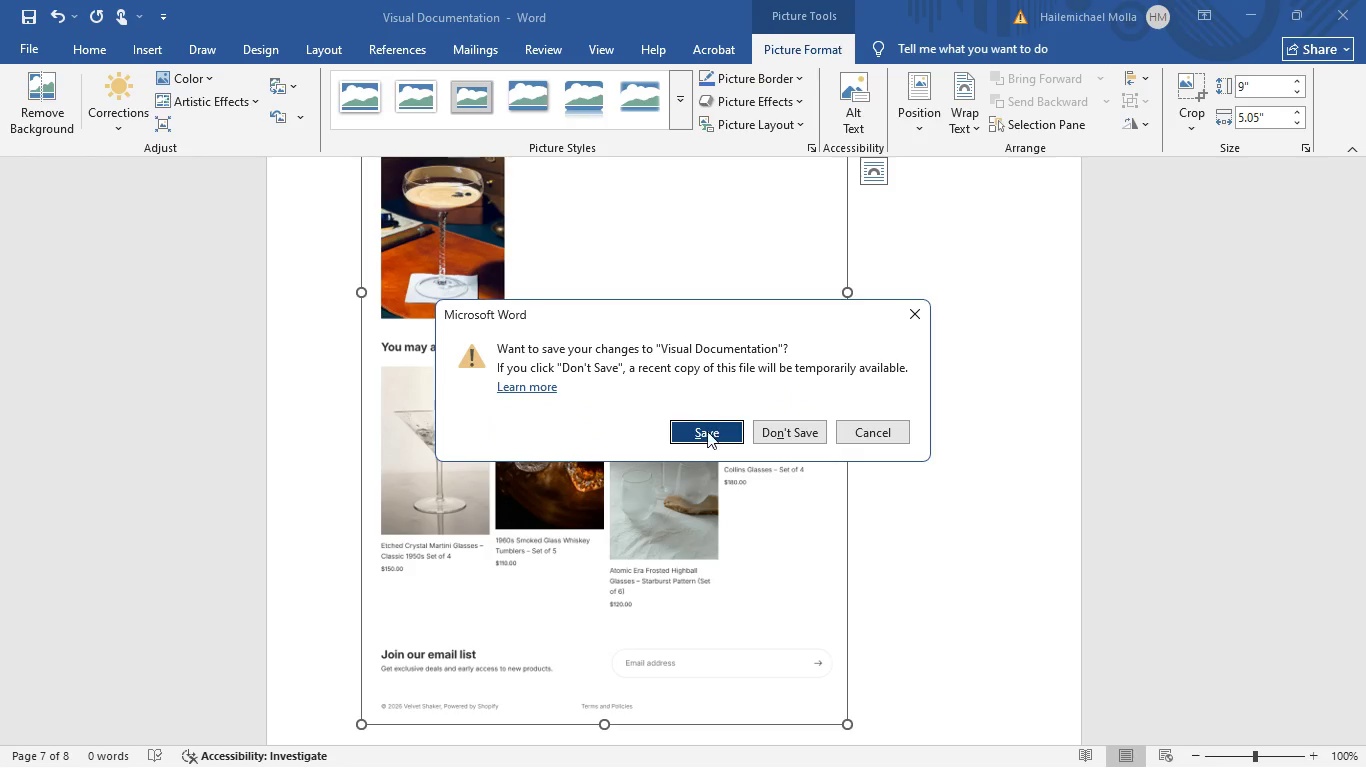 
left_click([707, 432])
 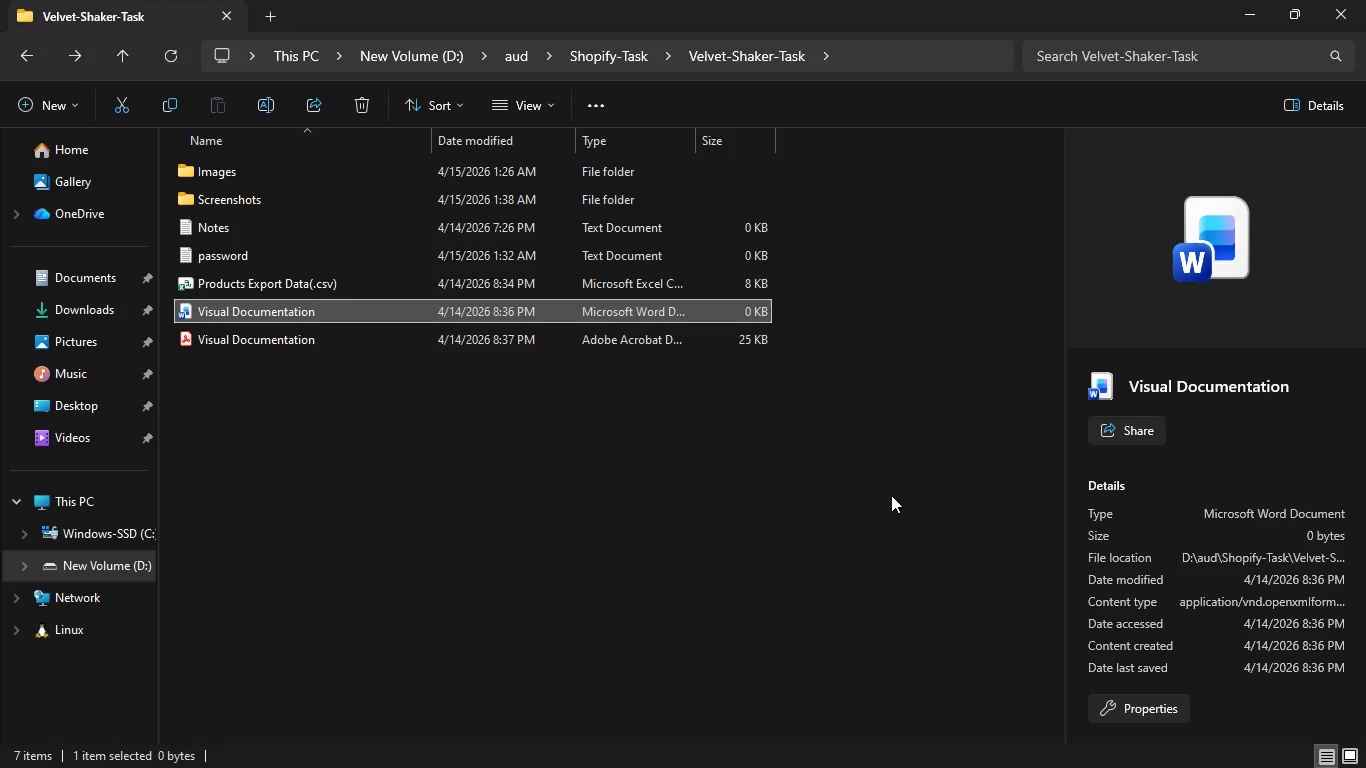 
left_click([866, 527])
 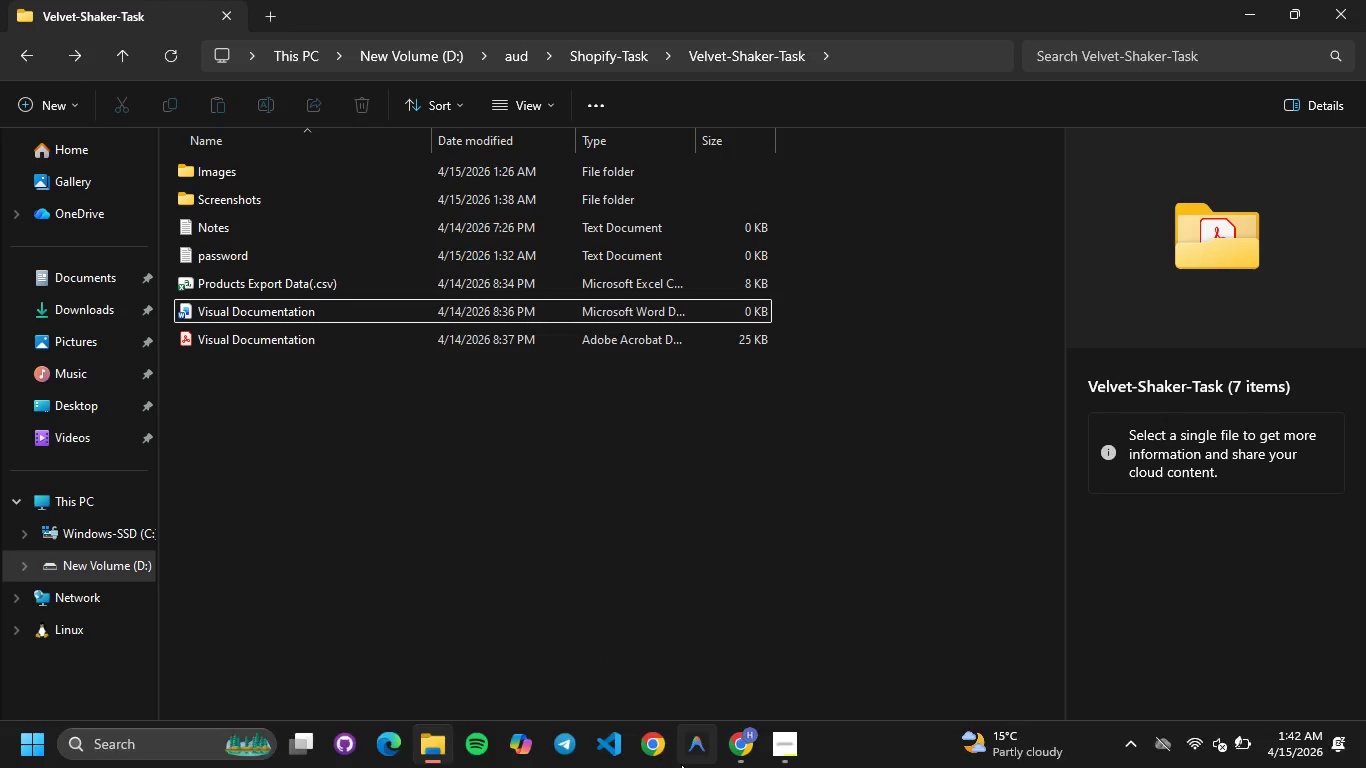 
left_click([736, 729])
 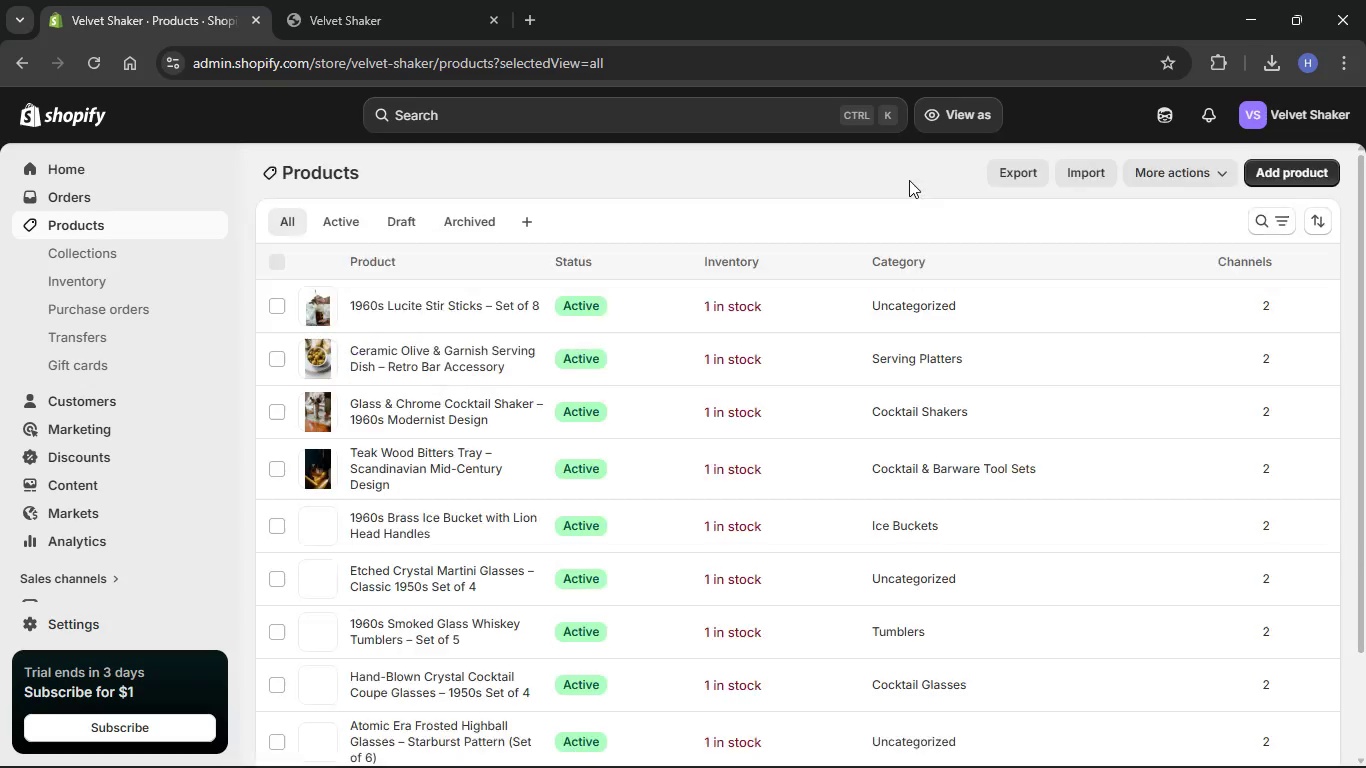 
left_click([1011, 173])
 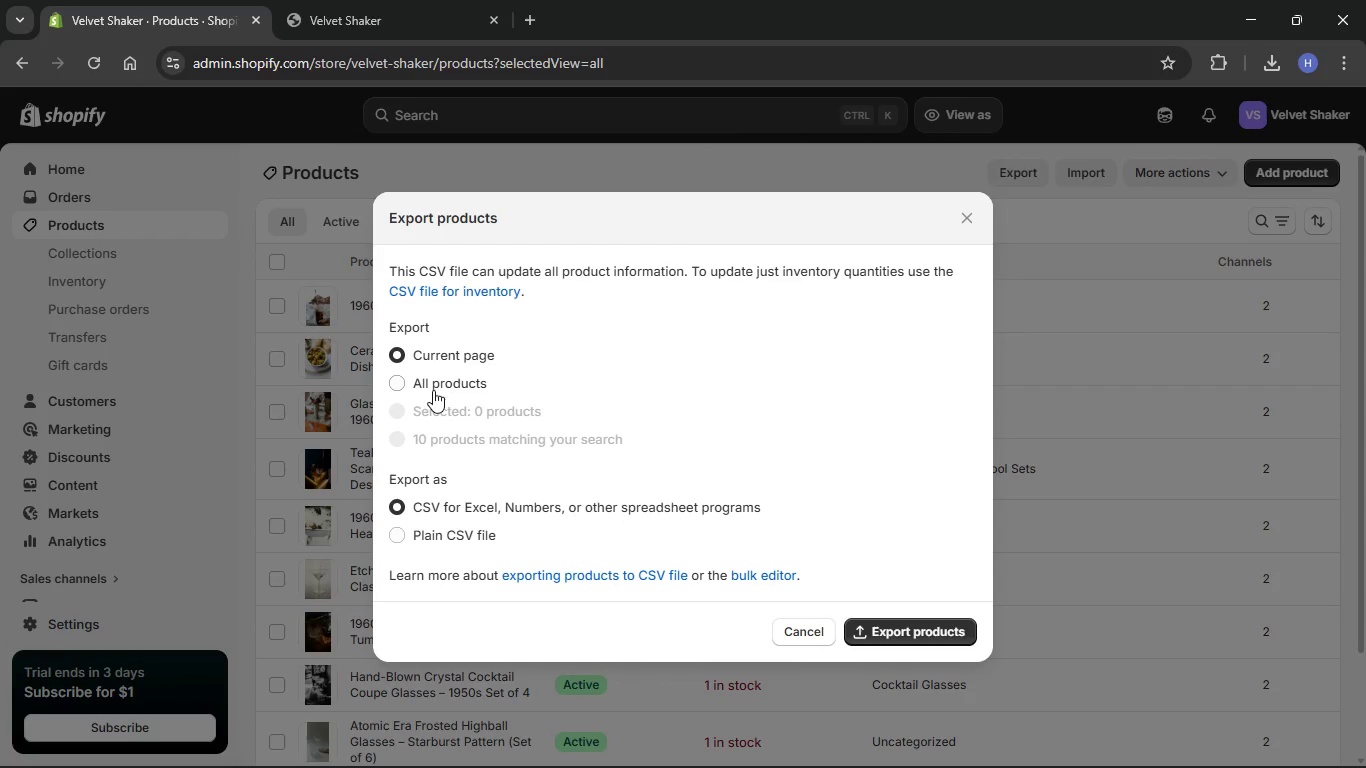 
left_click([430, 381])
 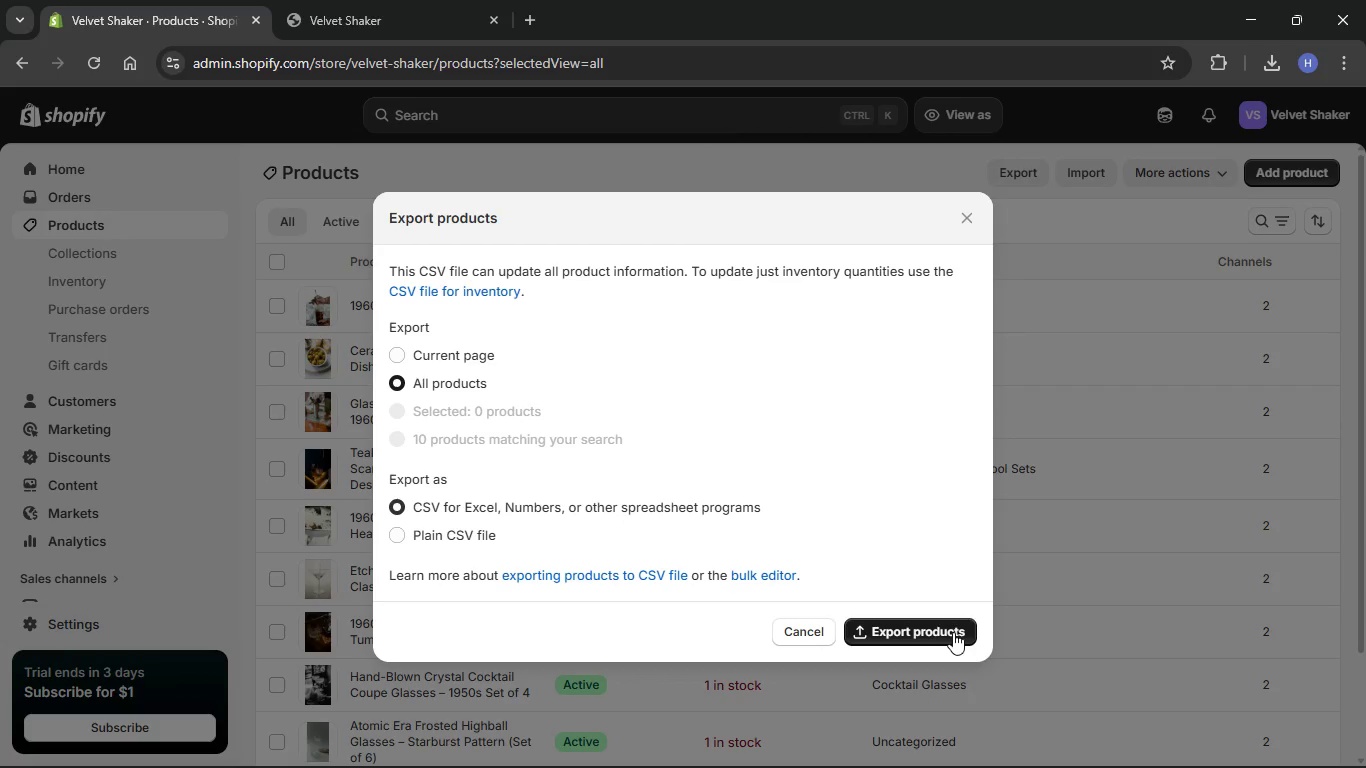 
left_click([952, 632])
 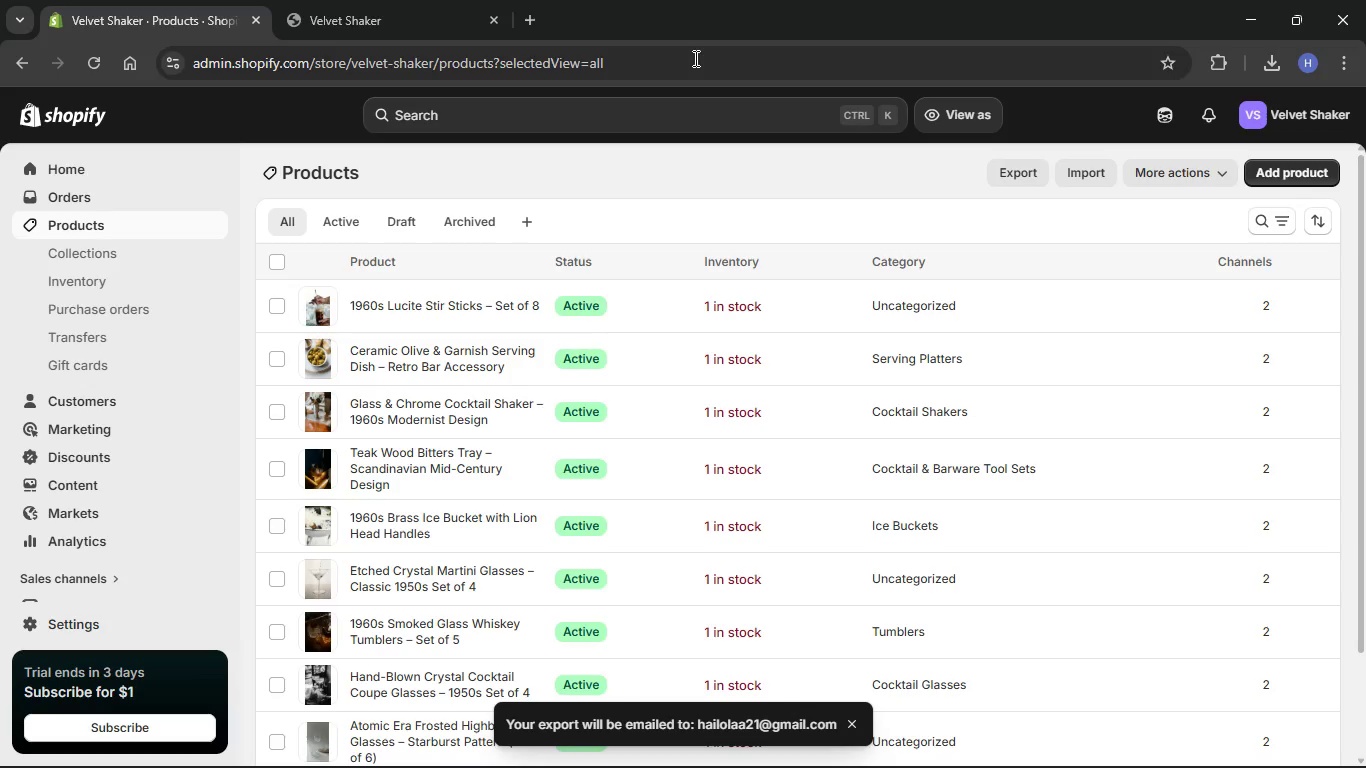 
left_click([1003, 2])
 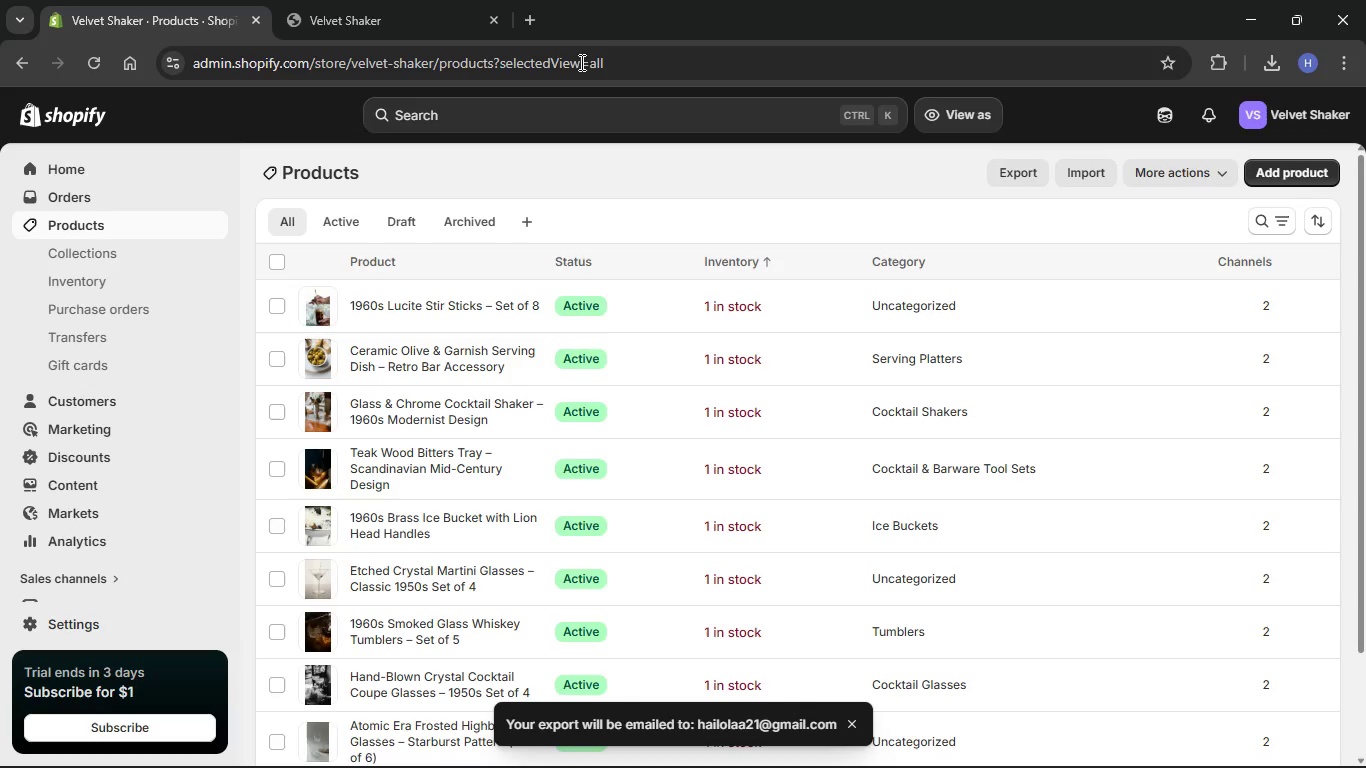 
left_click([338, 0])
 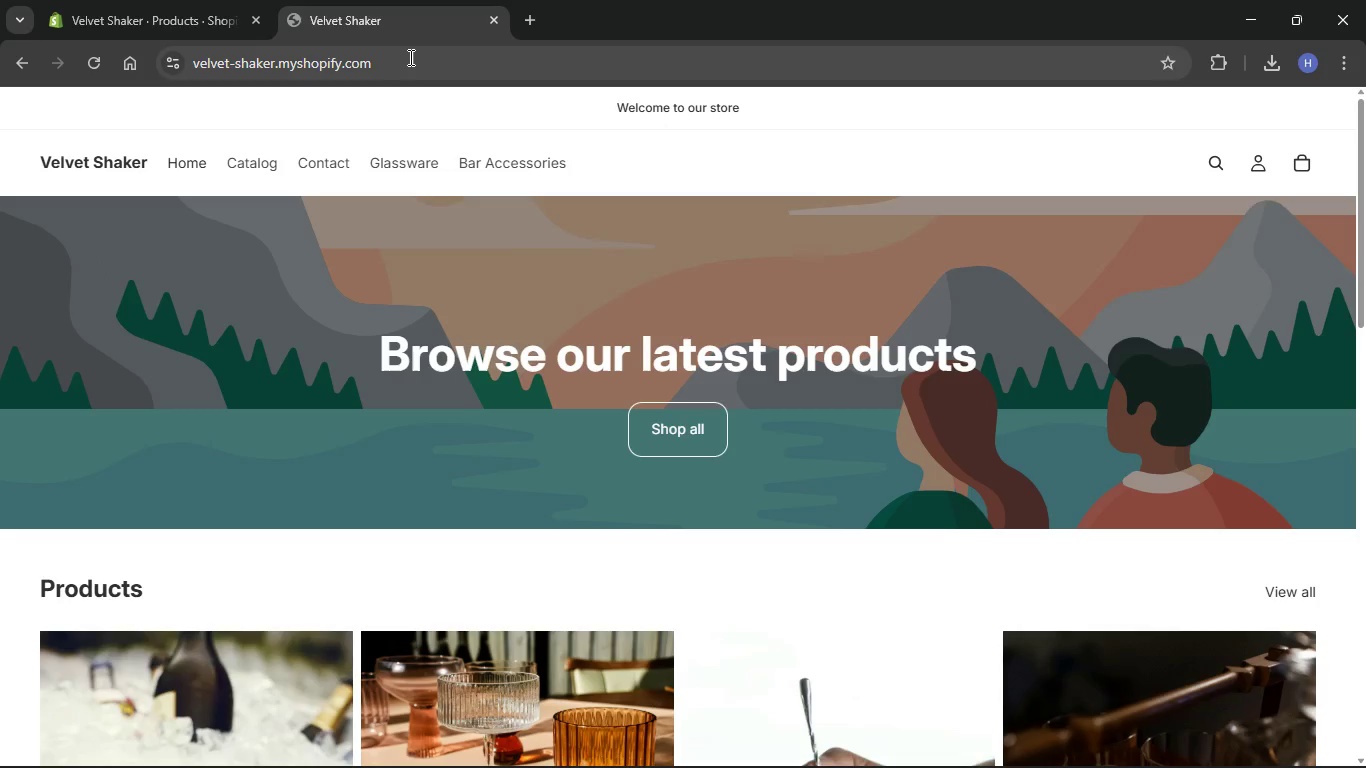 
left_click_drag(start_coordinate=[409, 56], to_coordinate=[194, 70])
 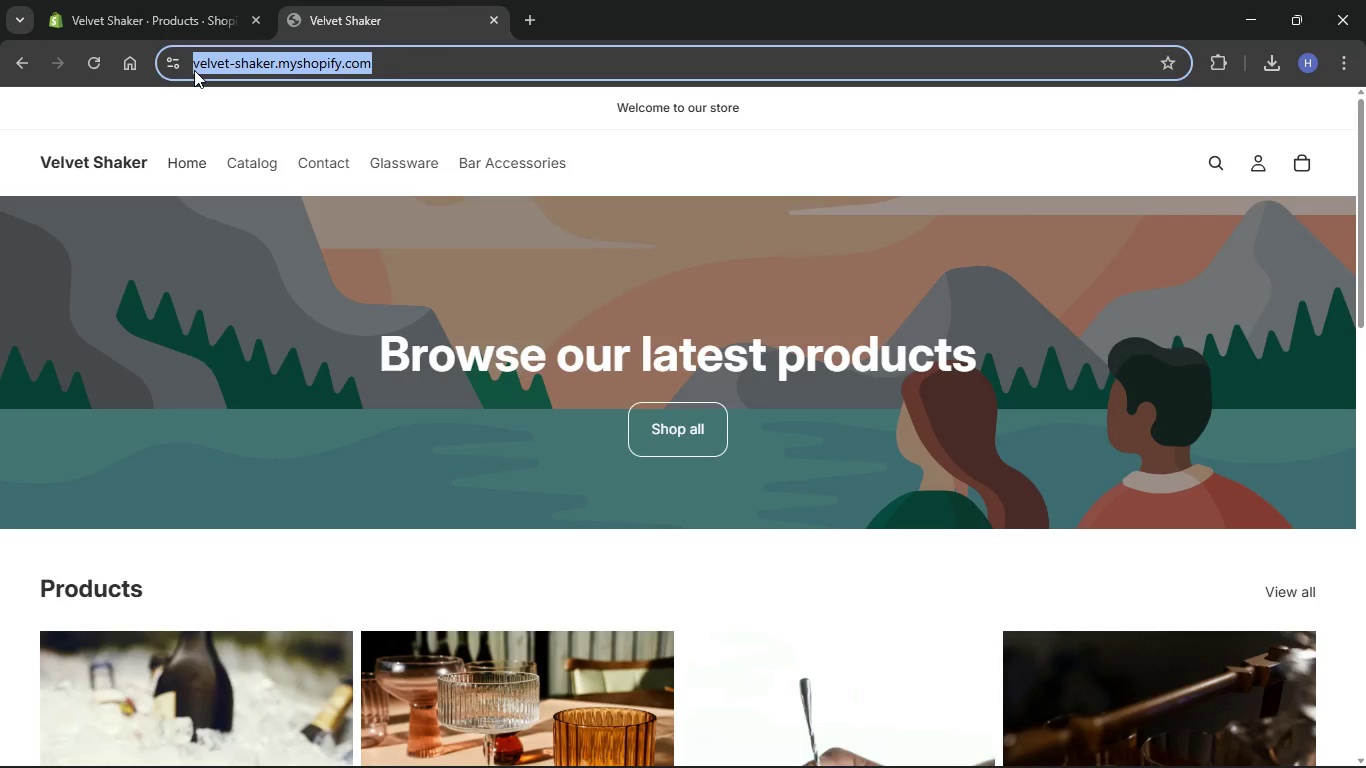 
key(Control+C)
 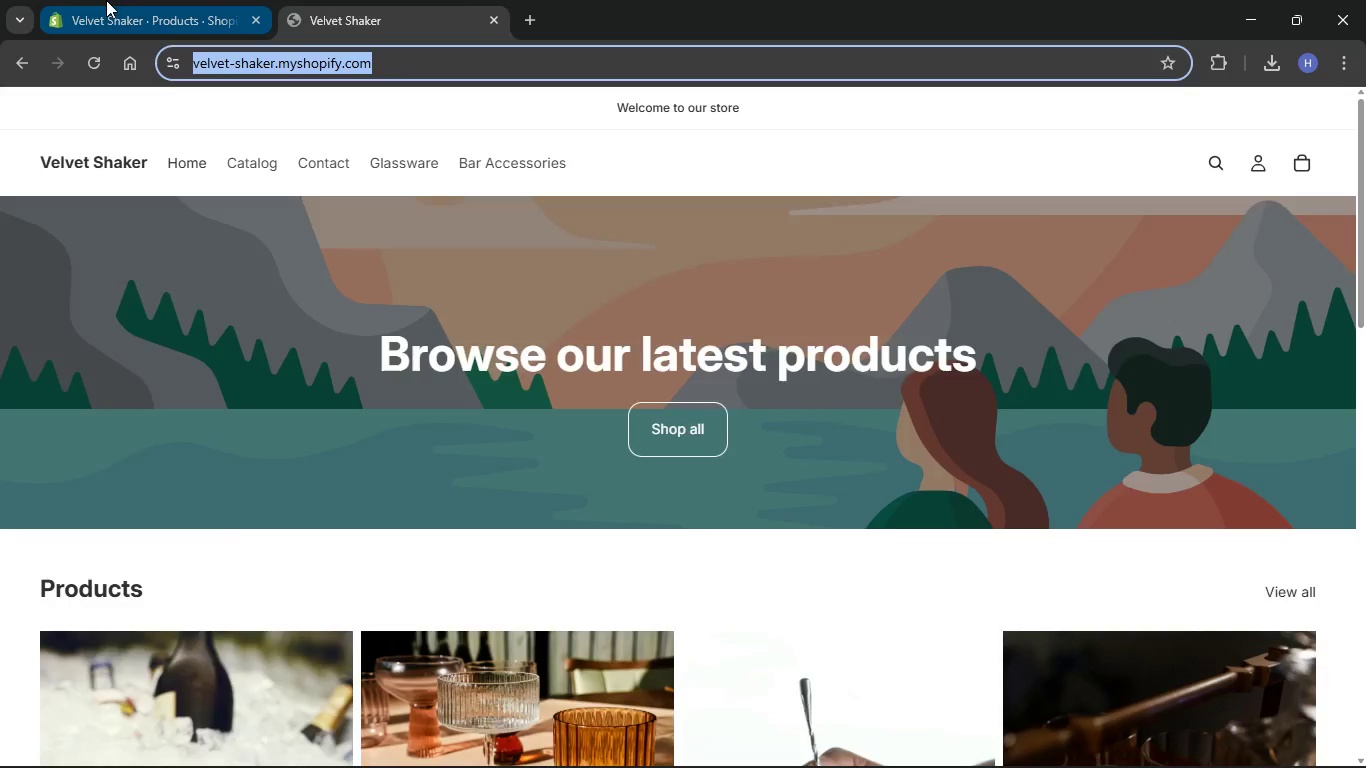 